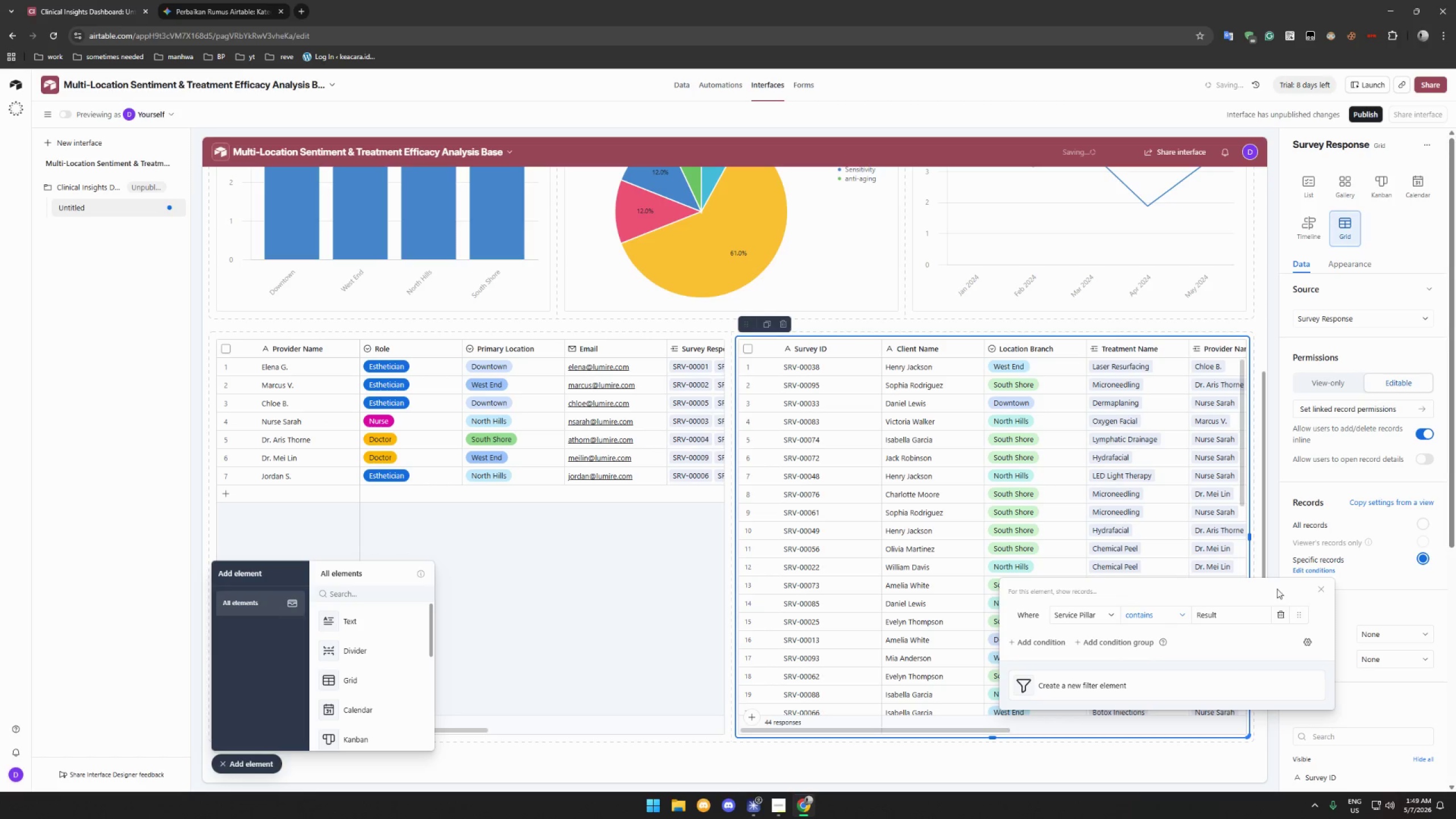 
left_click([1318, 589])
 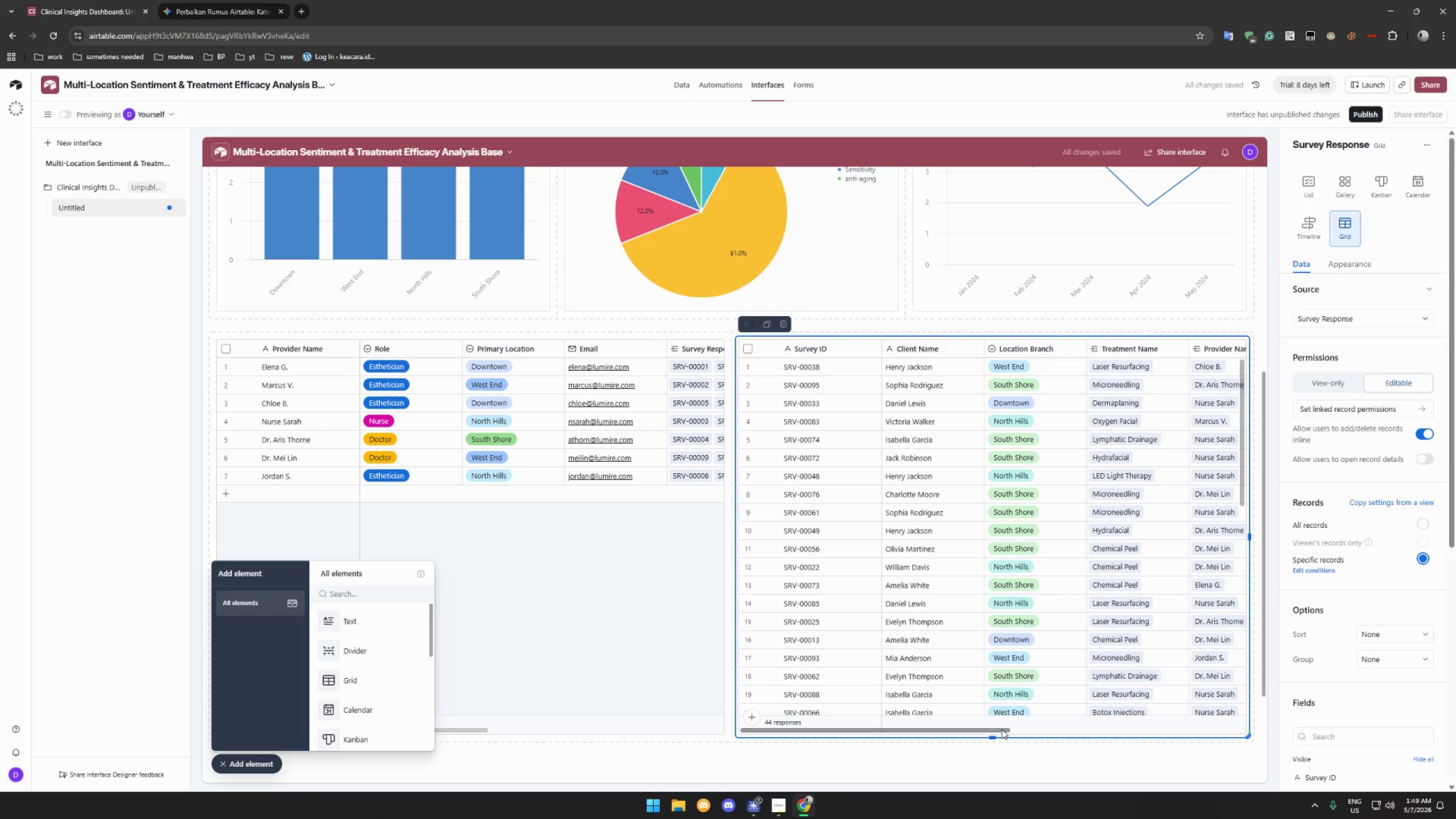 
left_click_drag(start_coordinate=[1002, 729], to_coordinate=[995, 708])
 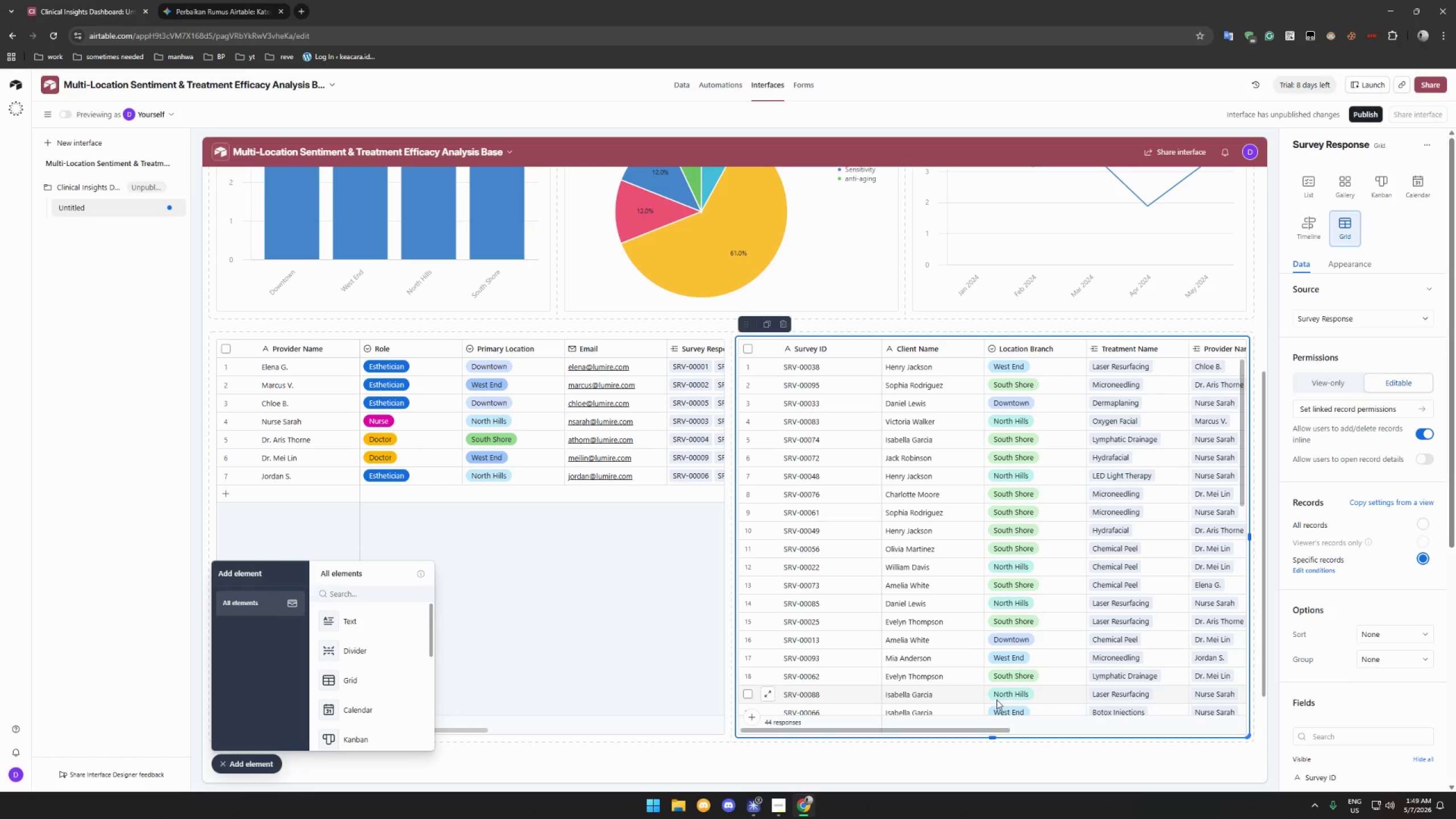 
mouse_move([999, 685])
 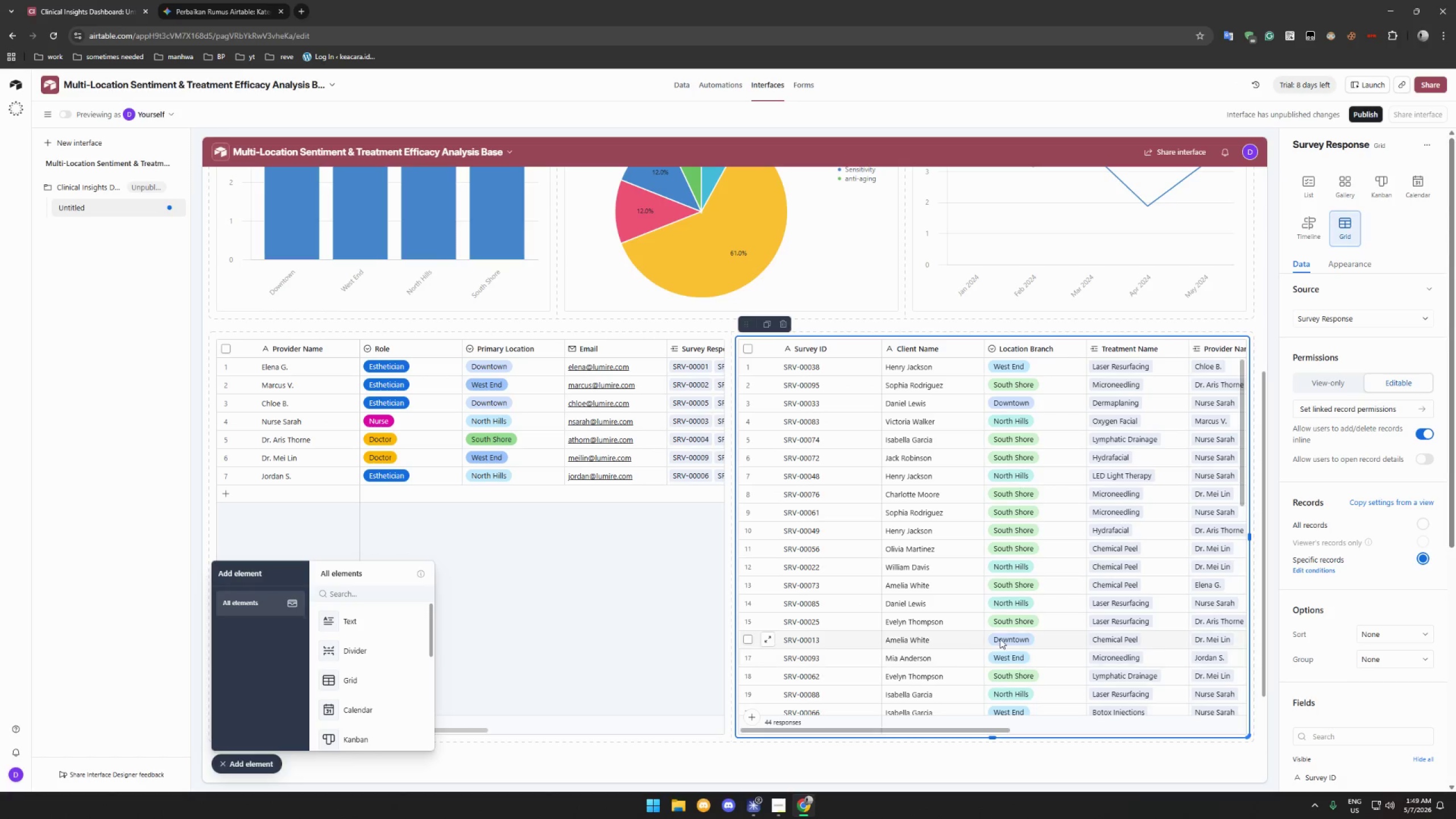 
mouse_move([1013, 626])
 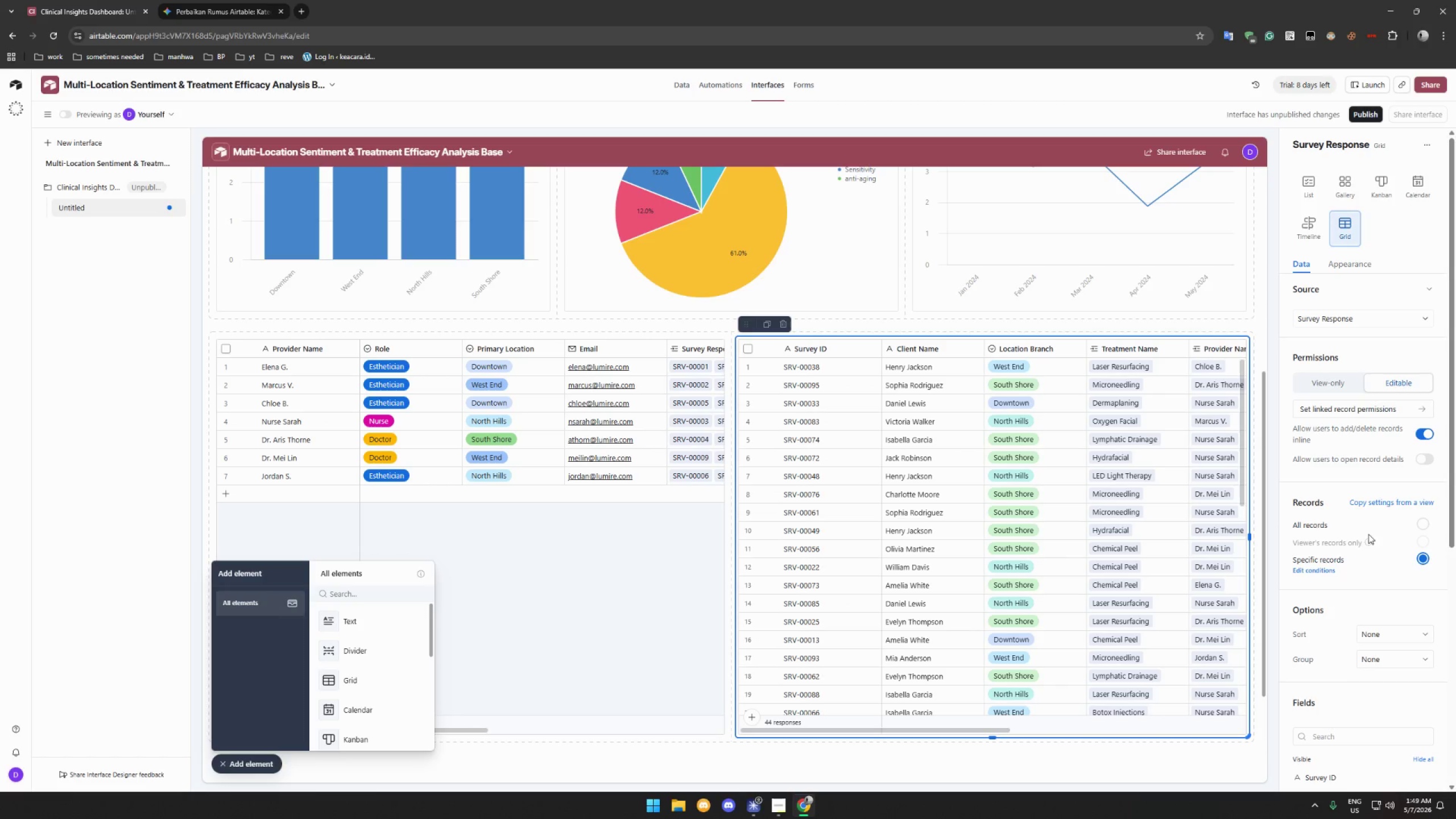 
left_click([1327, 568])
 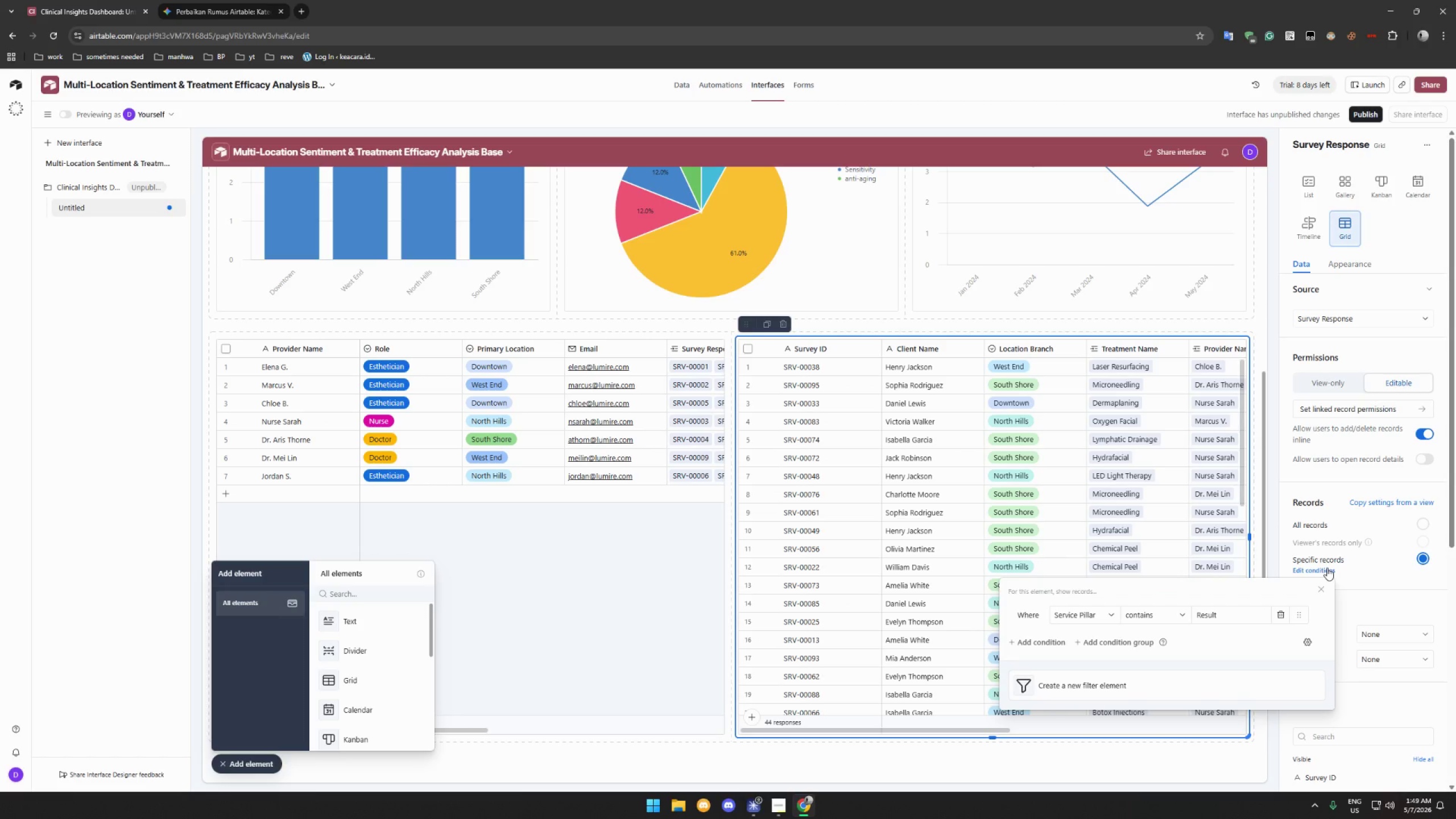 
left_click([1327, 568])
 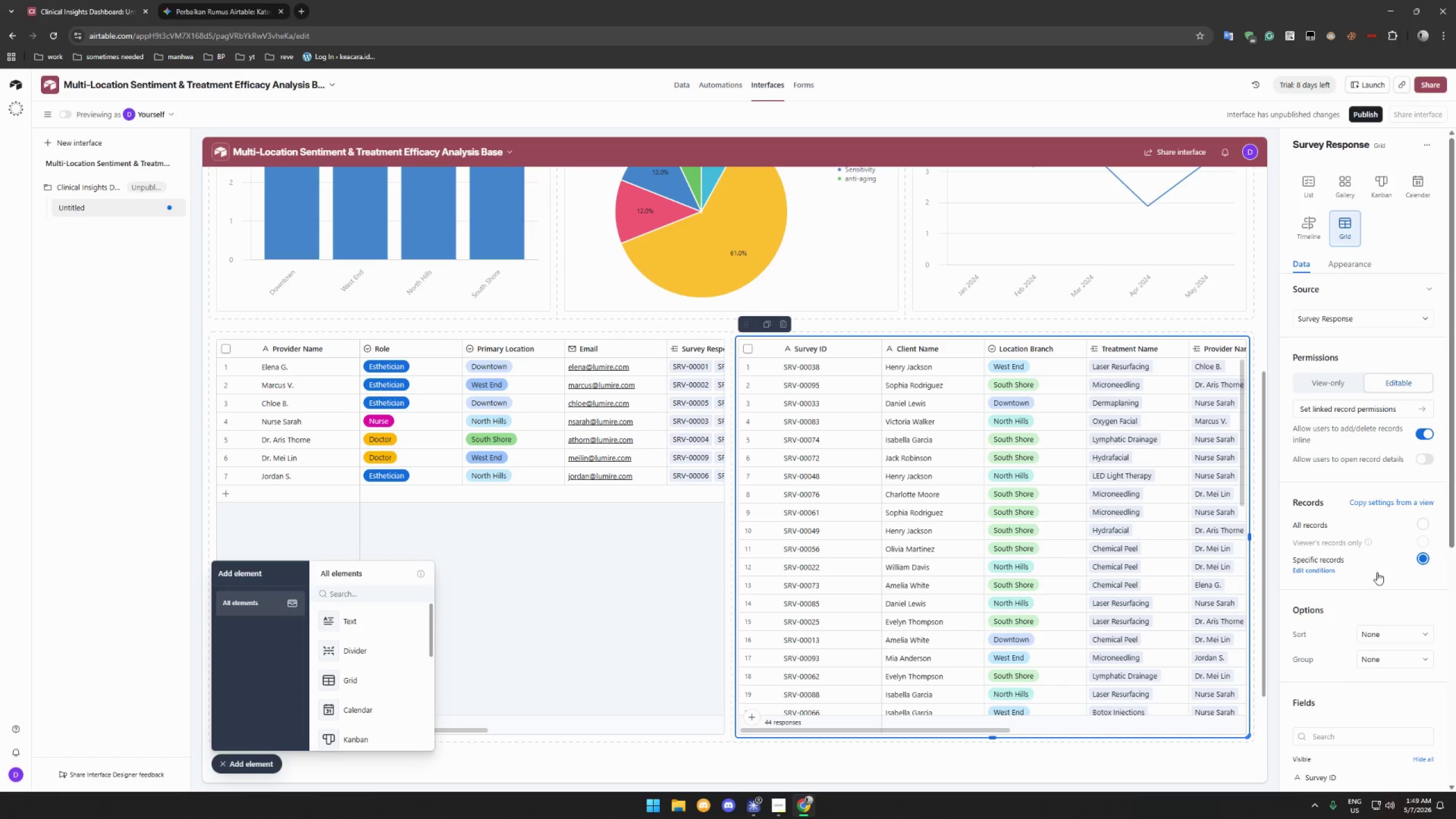 
scroll: coordinate [1380, 573], scroll_direction: down, amount: 4.0
 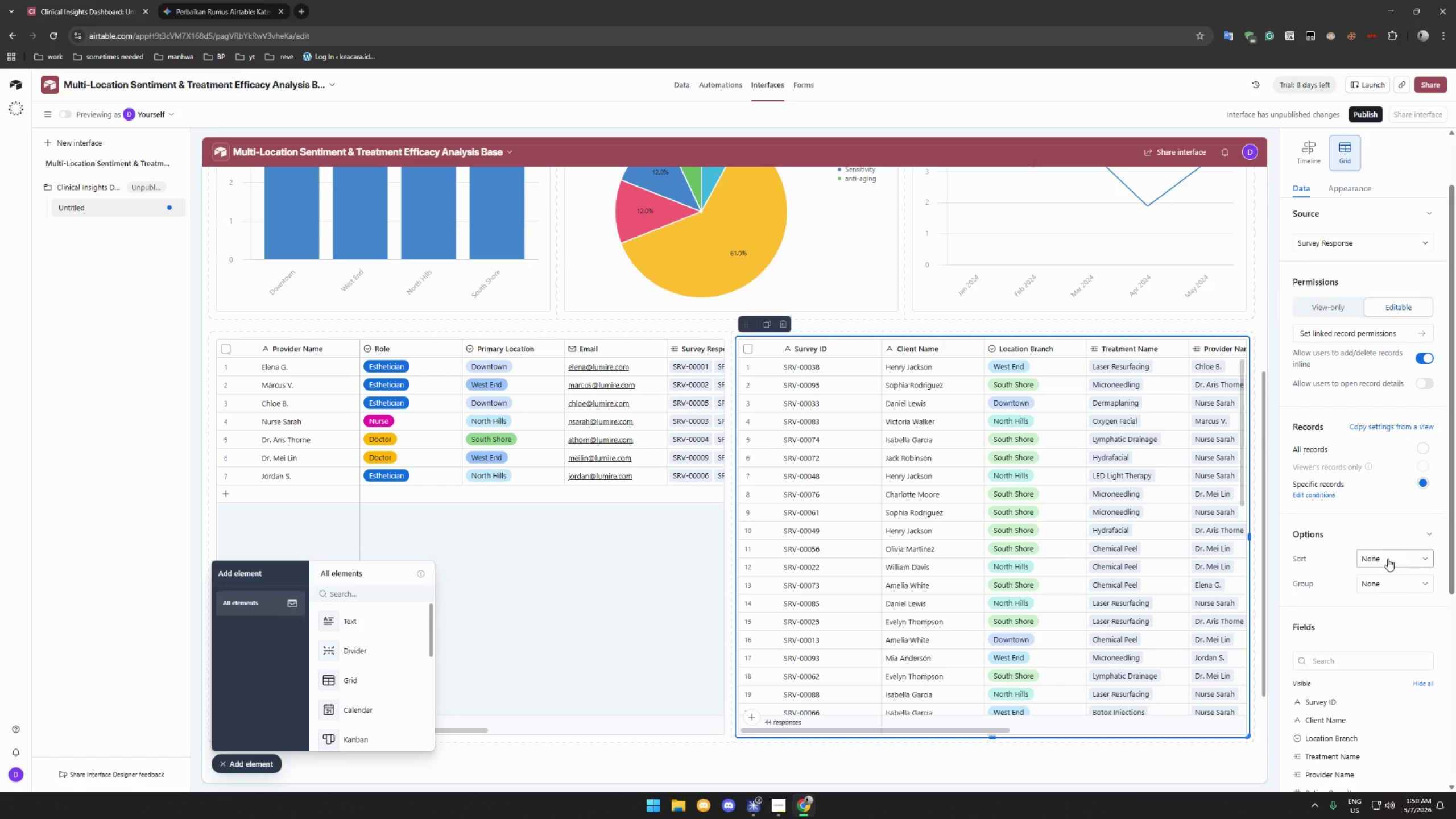 
left_click([1388, 559])
 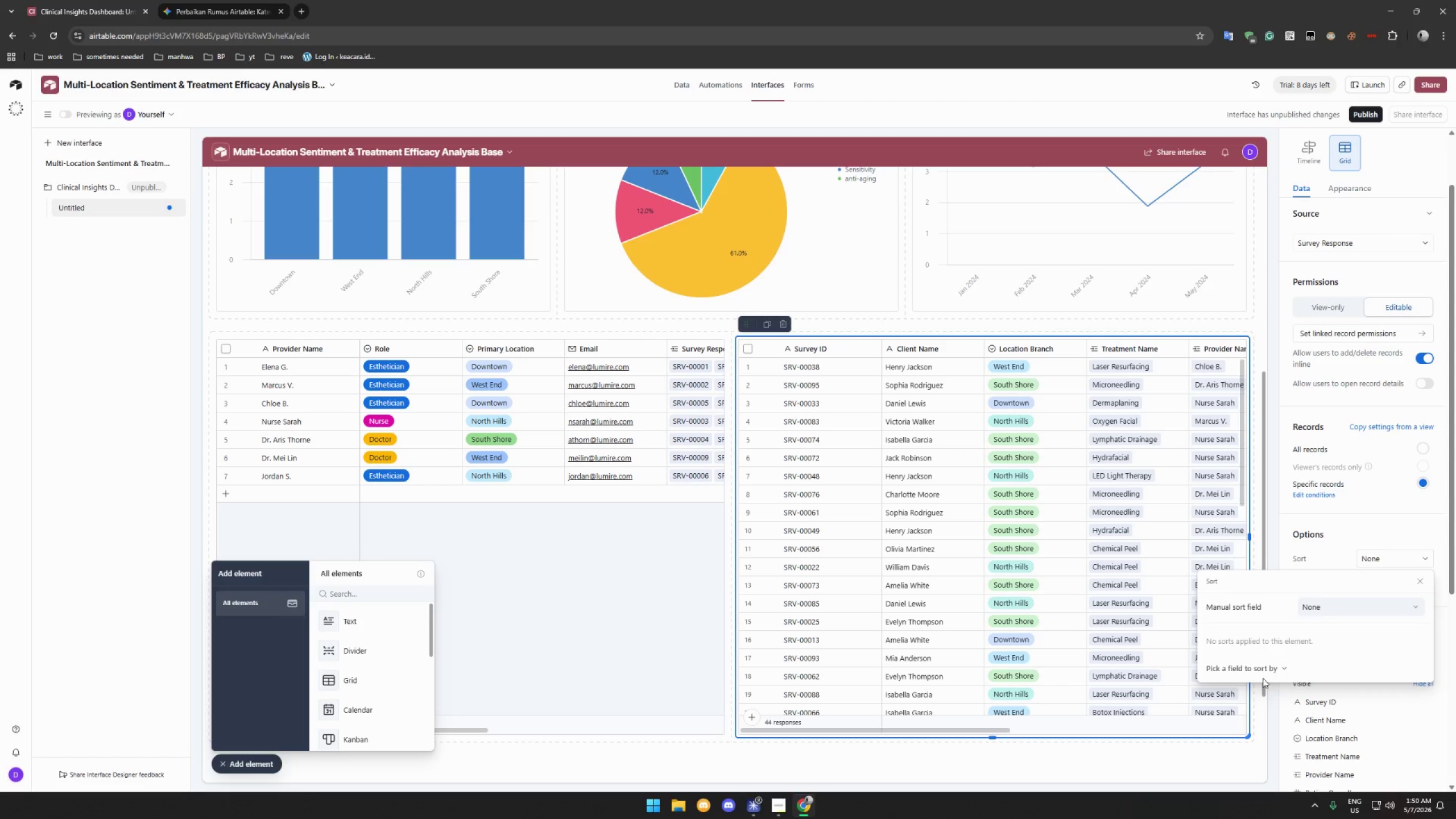 
double_click([1264, 674])
 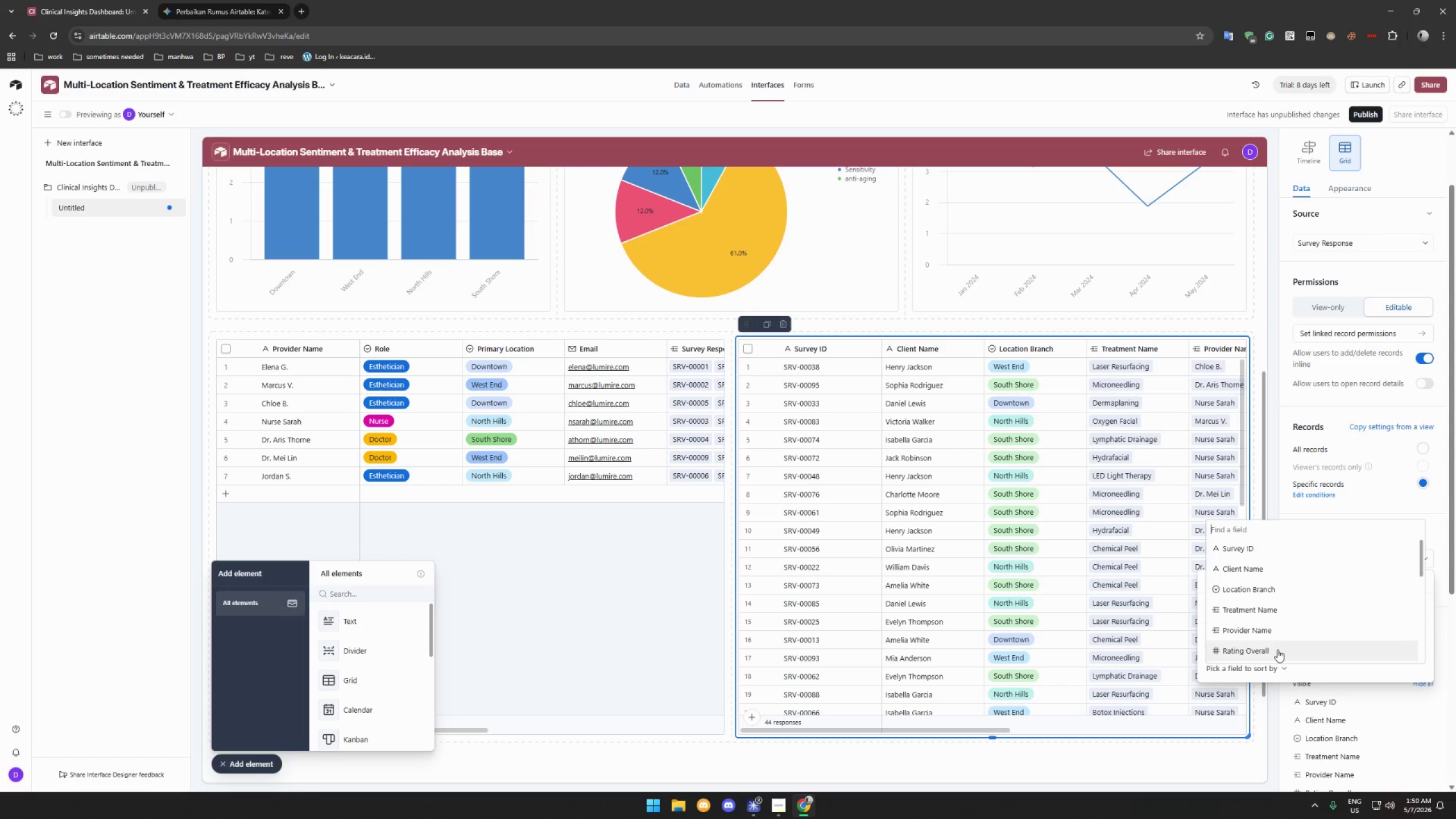 
scroll: coordinate [1277, 650], scroll_direction: down, amount: 1.0
 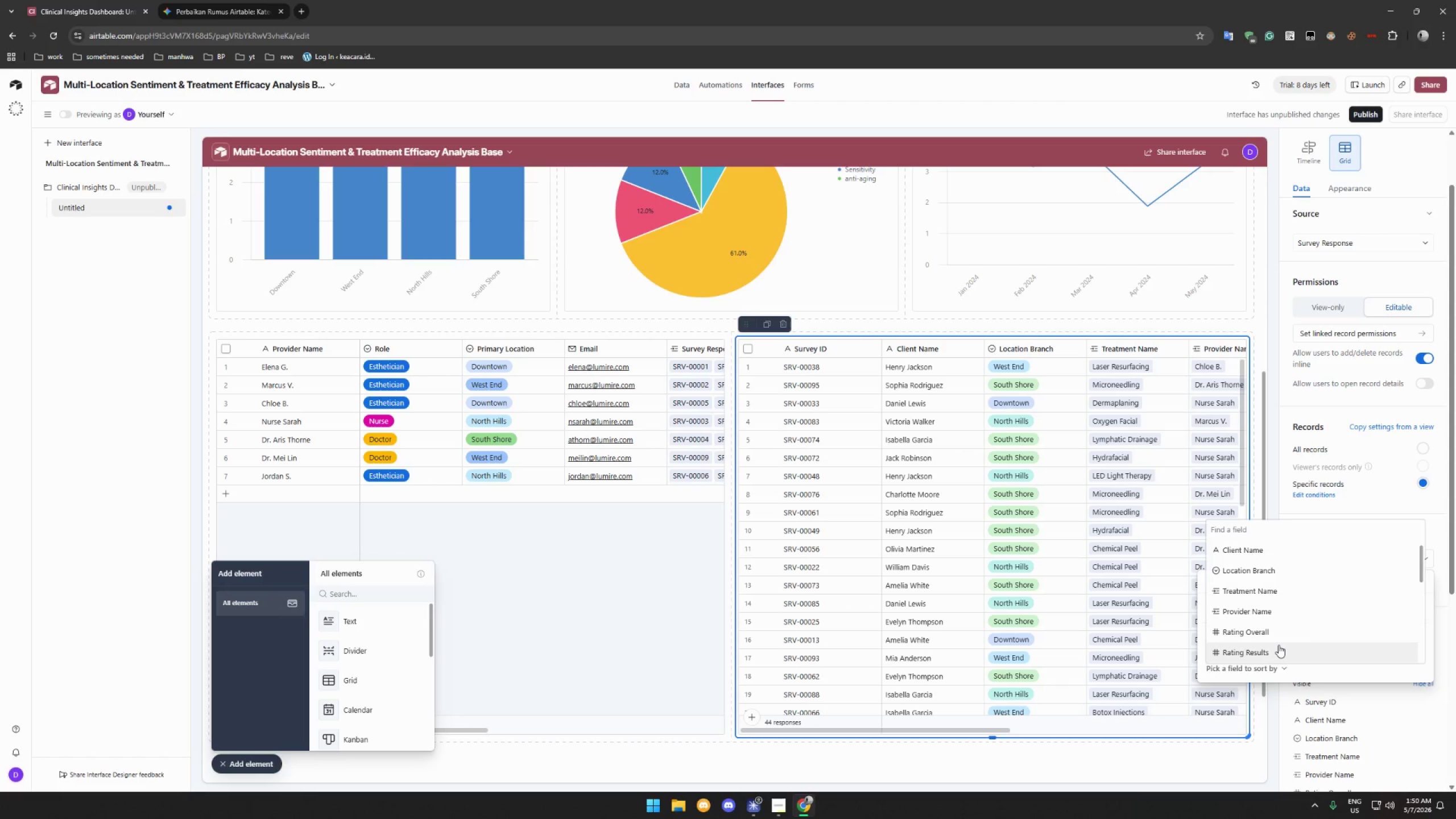 
left_click([1279, 645])
 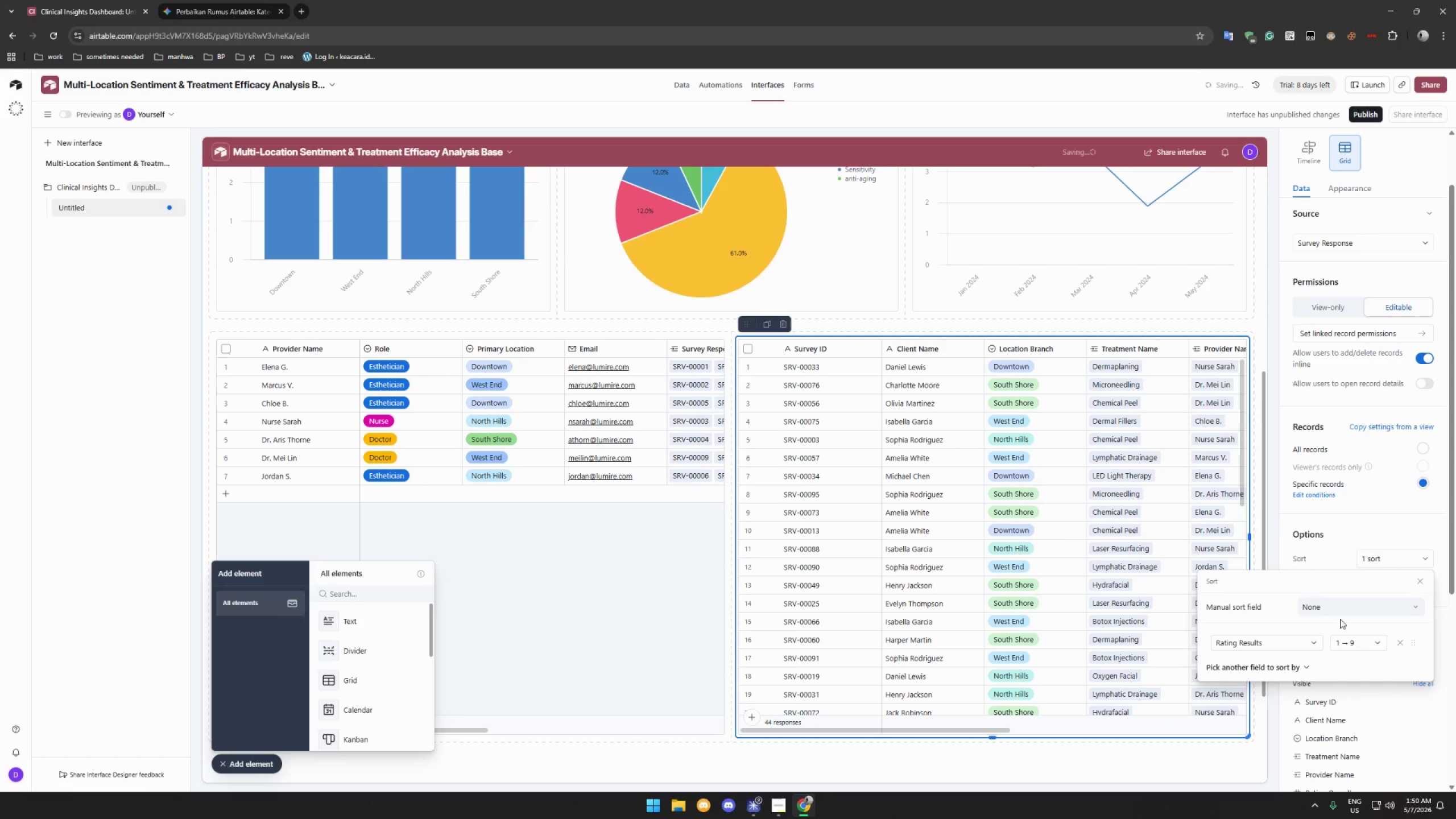 
left_click([1357, 639])
 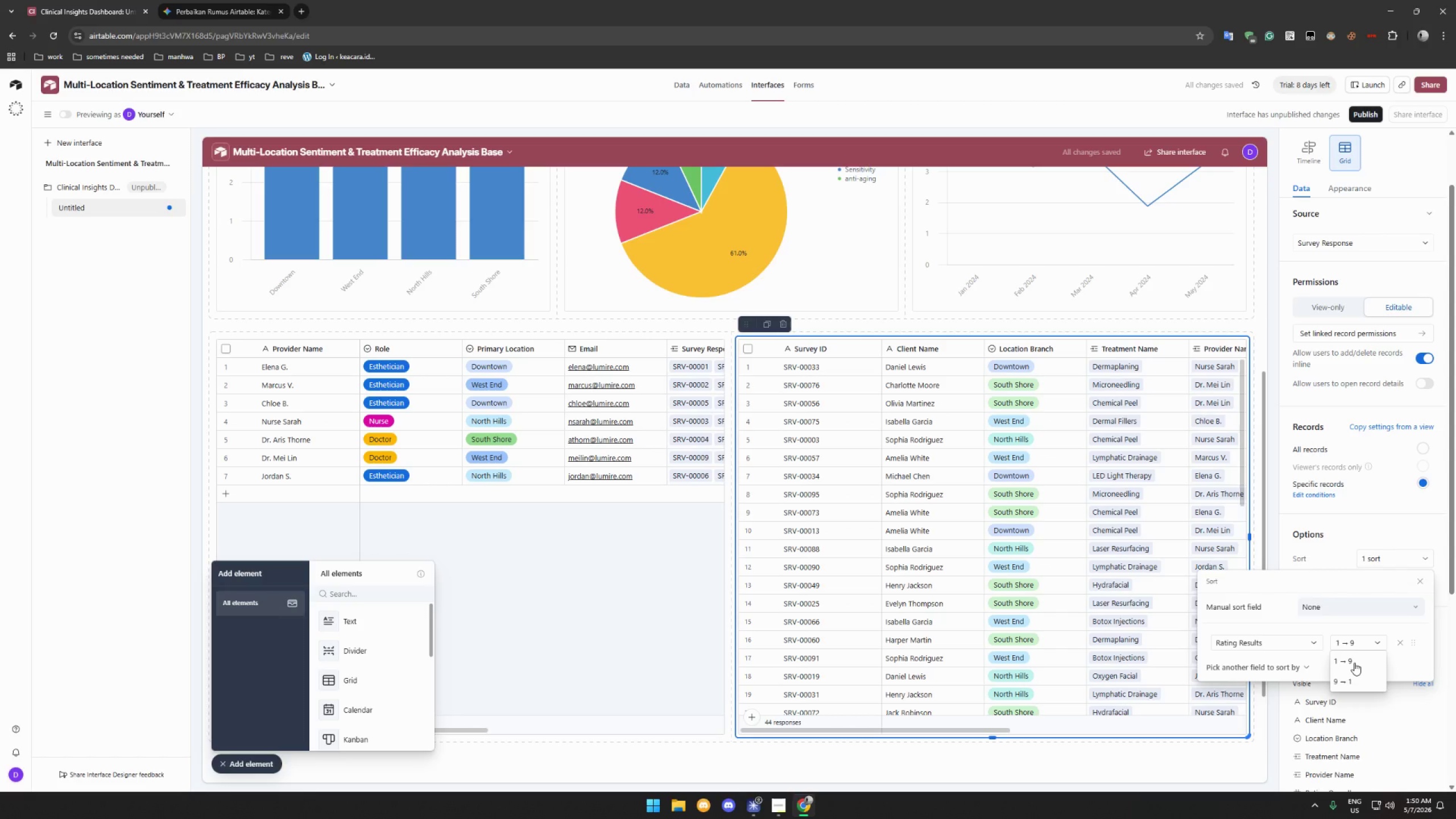 
wait(5.84)
 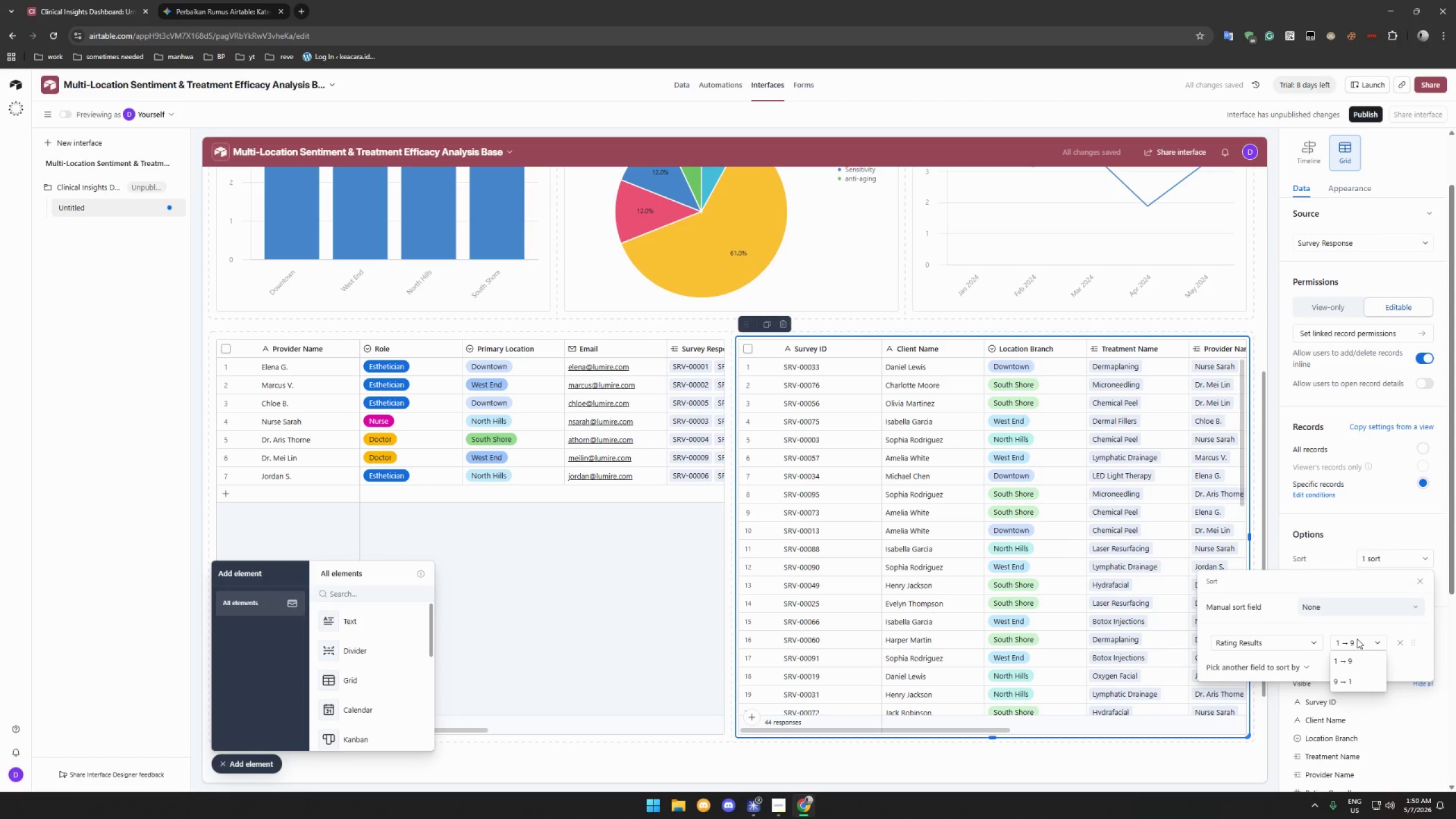 
left_click([1350, 680])
 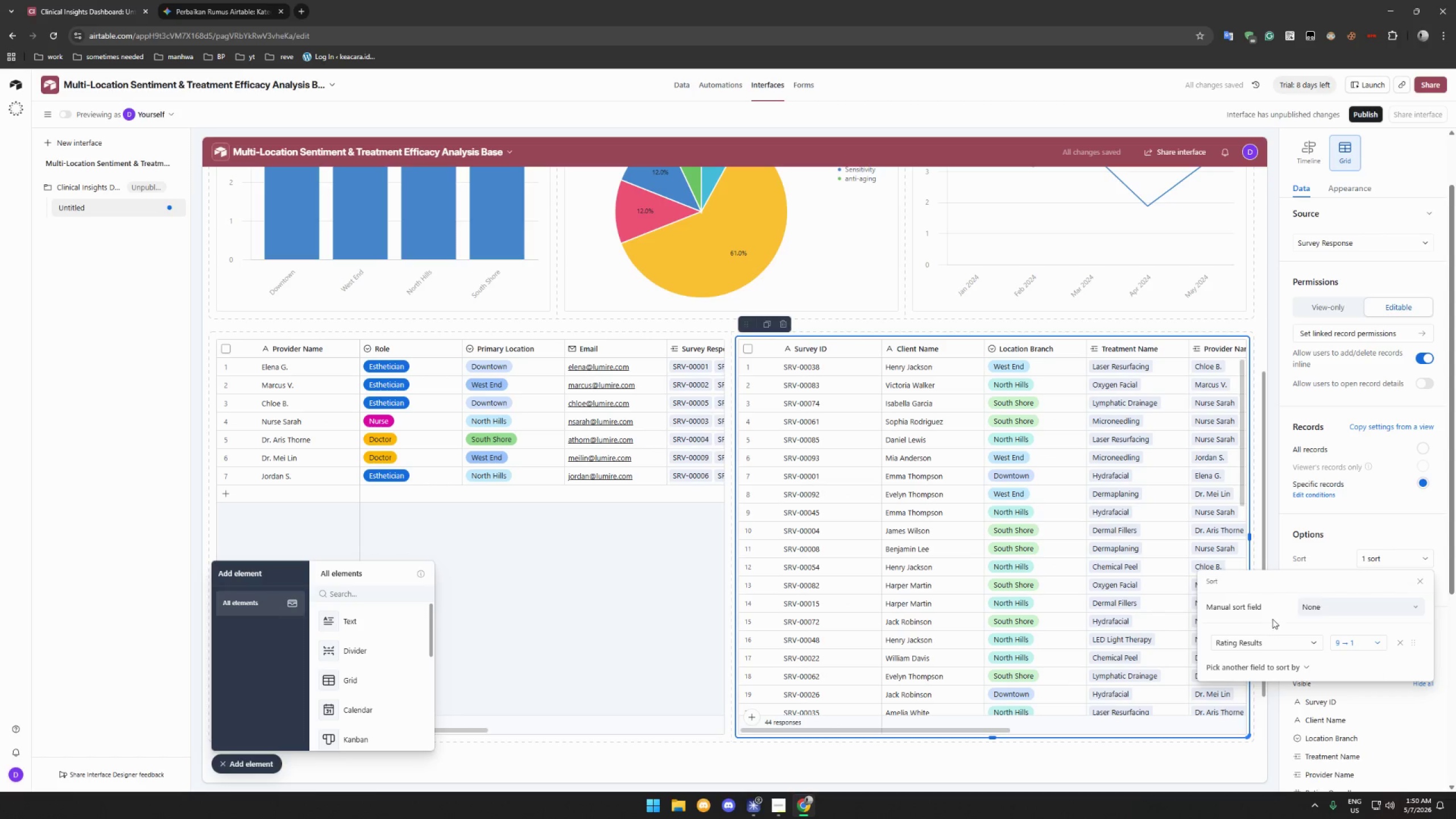 
left_click([1422, 577])
 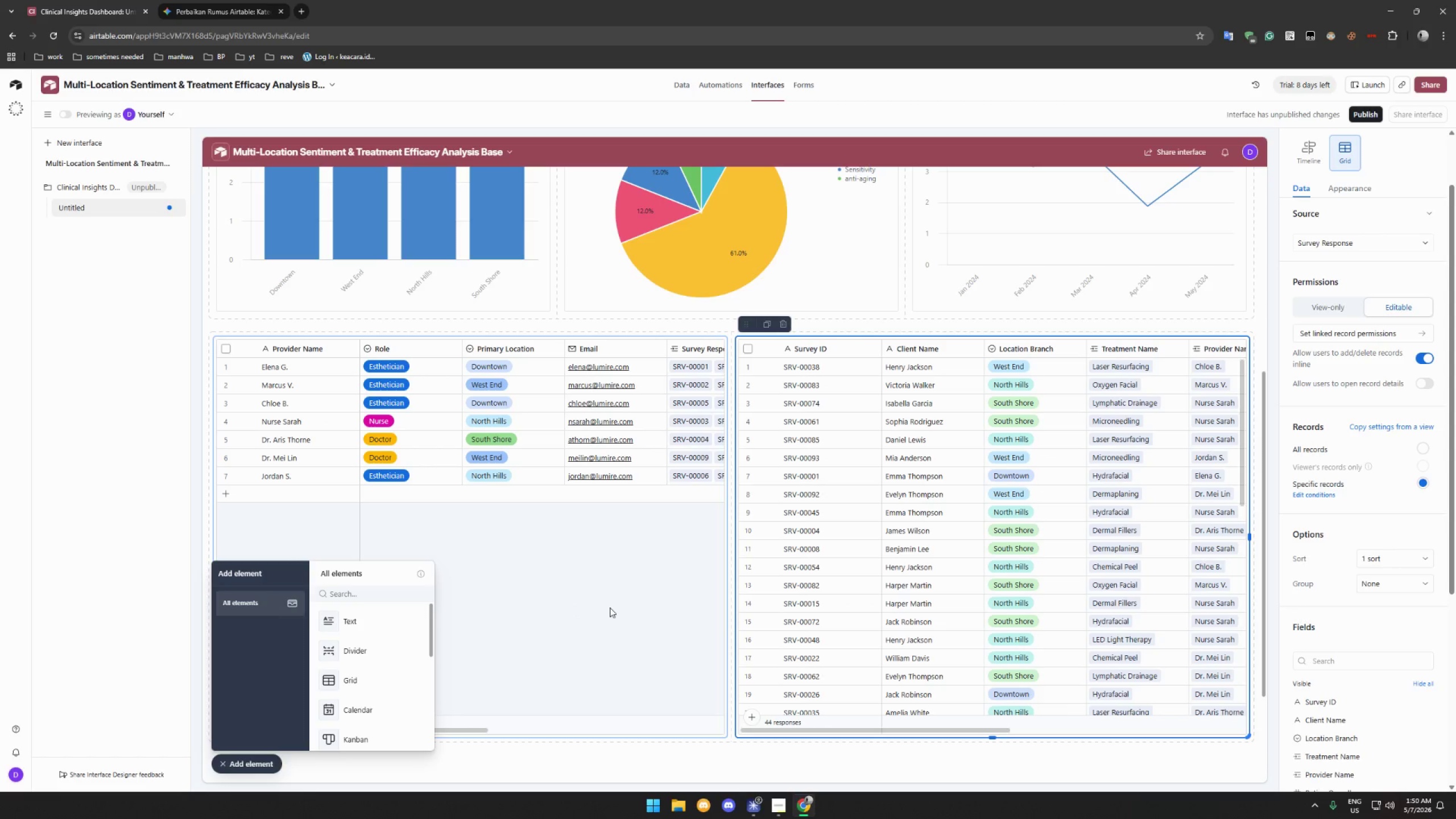 
wait(21.03)
 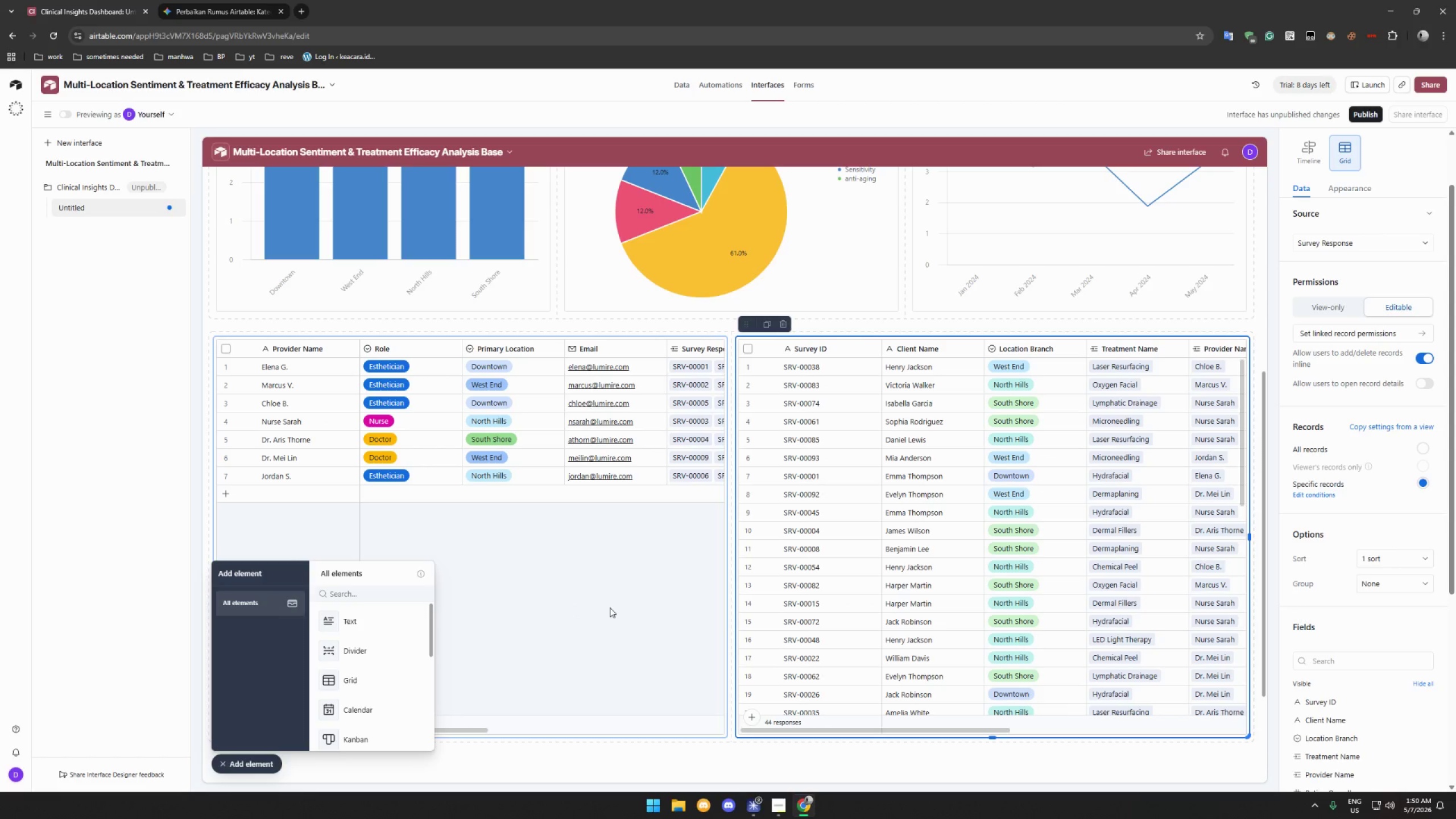 
mouse_move([751, 605])
 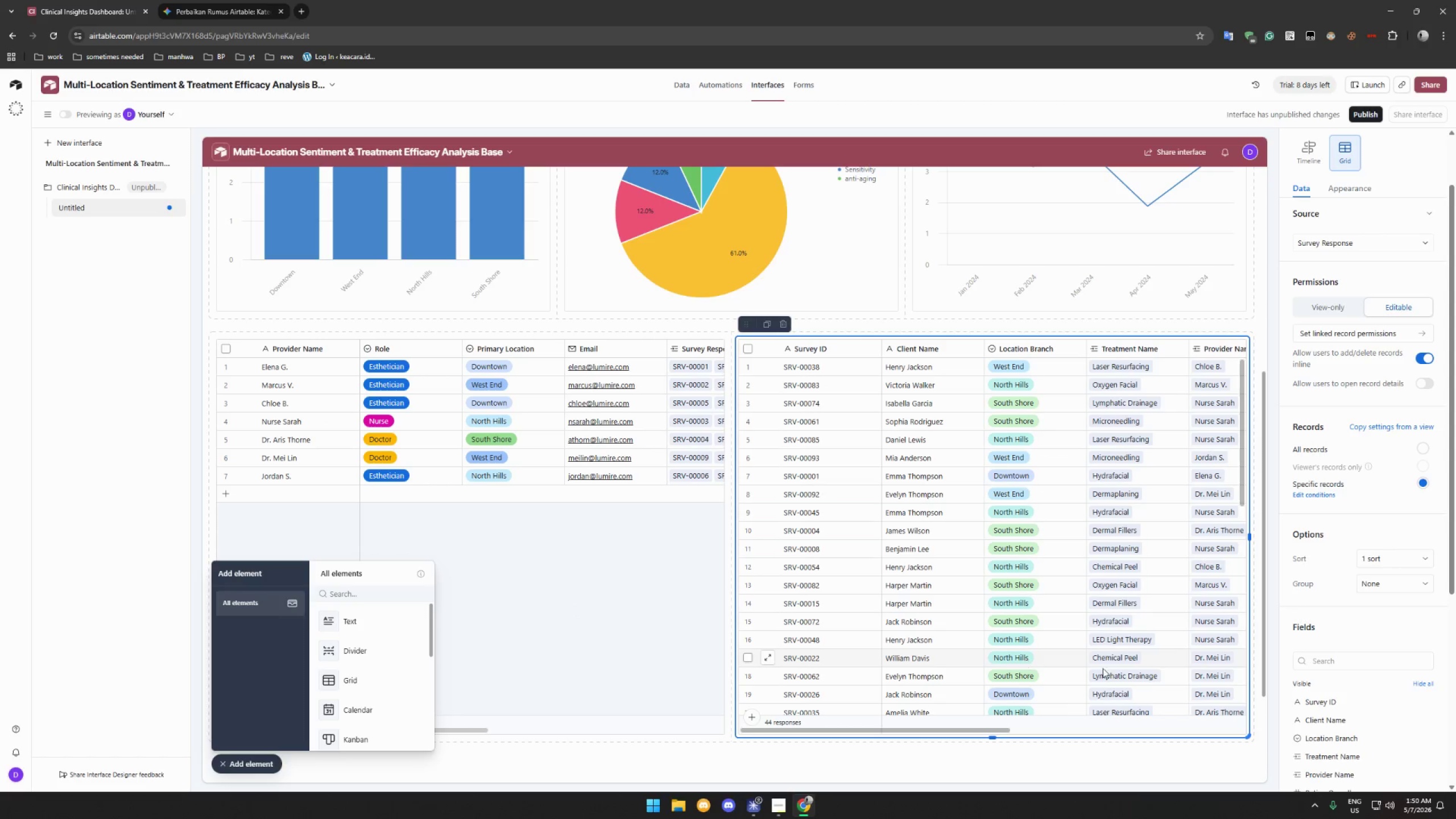 
scroll: coordinate [1395, 628], scroll_direction: down, amount: 8.0
 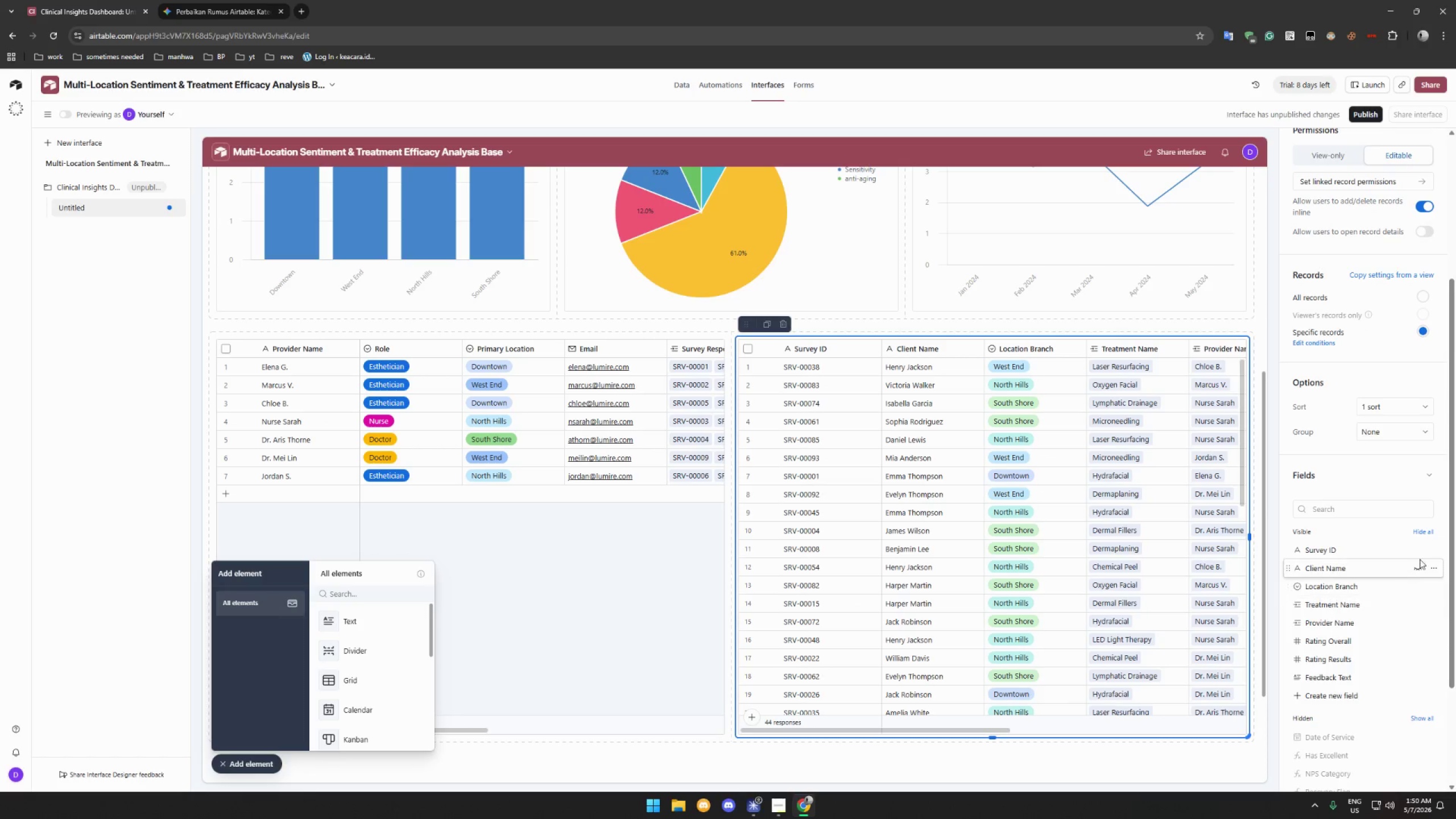 
left_click([1421, 553])
 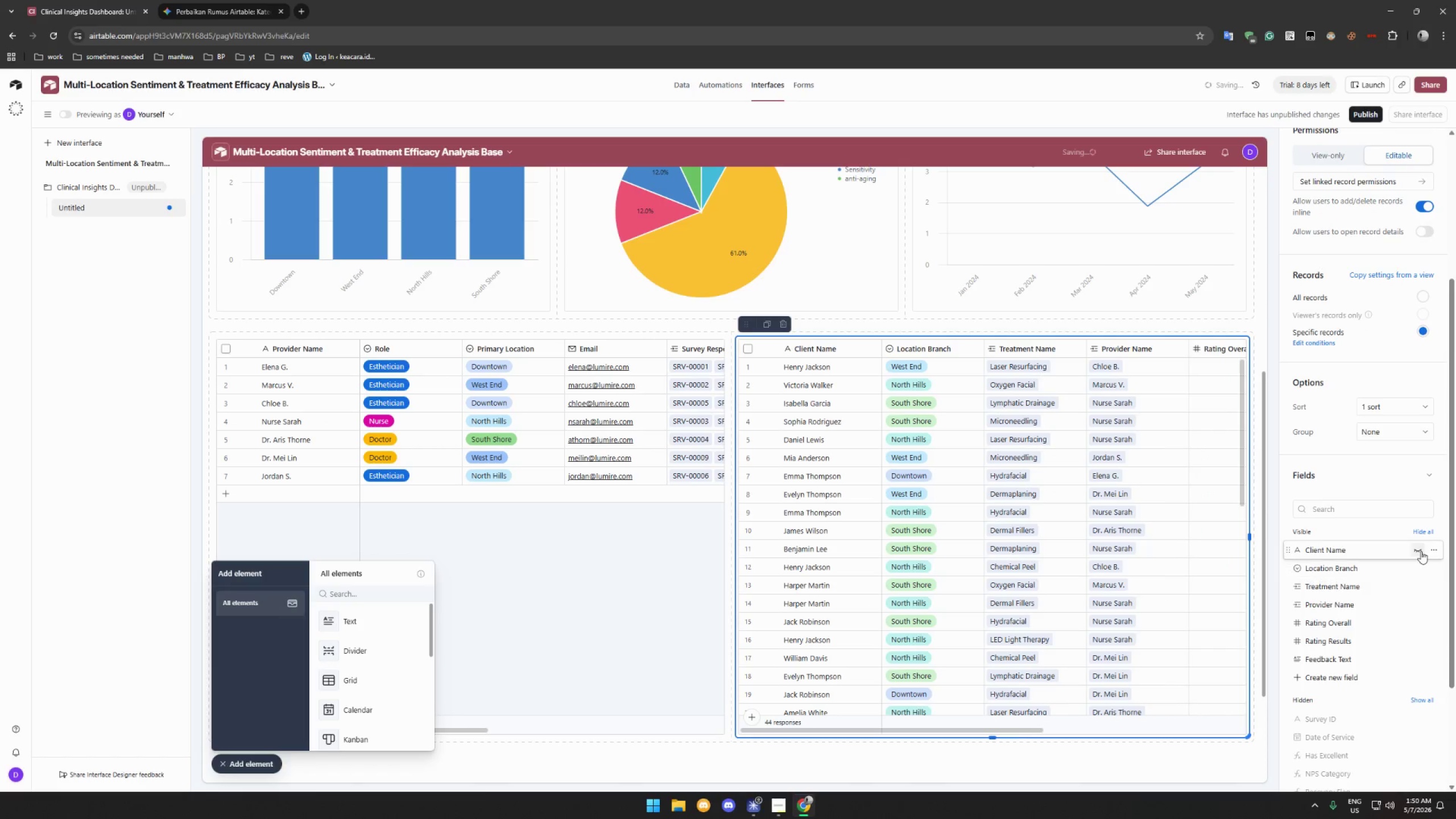 
left_click([1421, 550])
 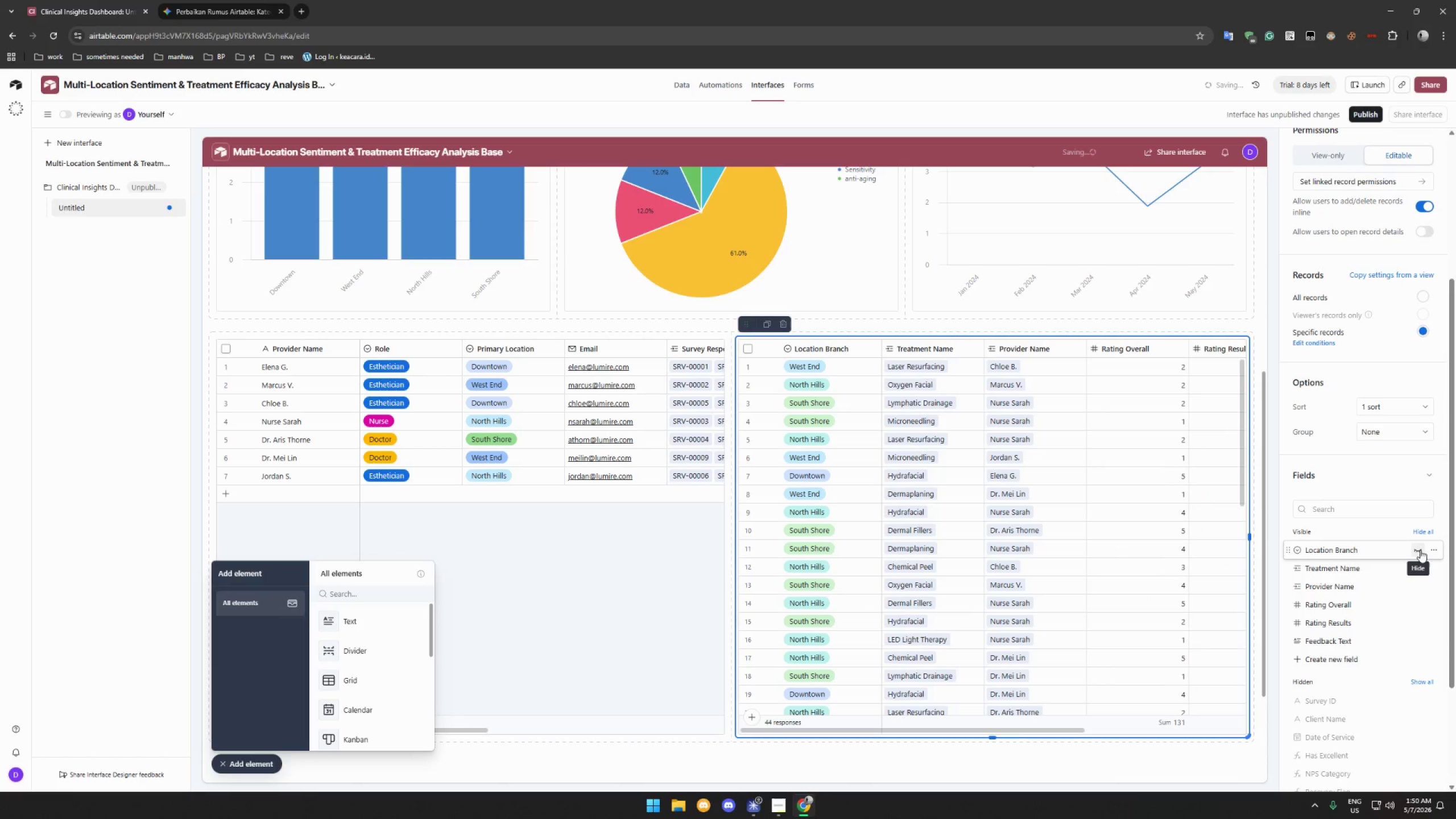 
left_click([1420, 550])
 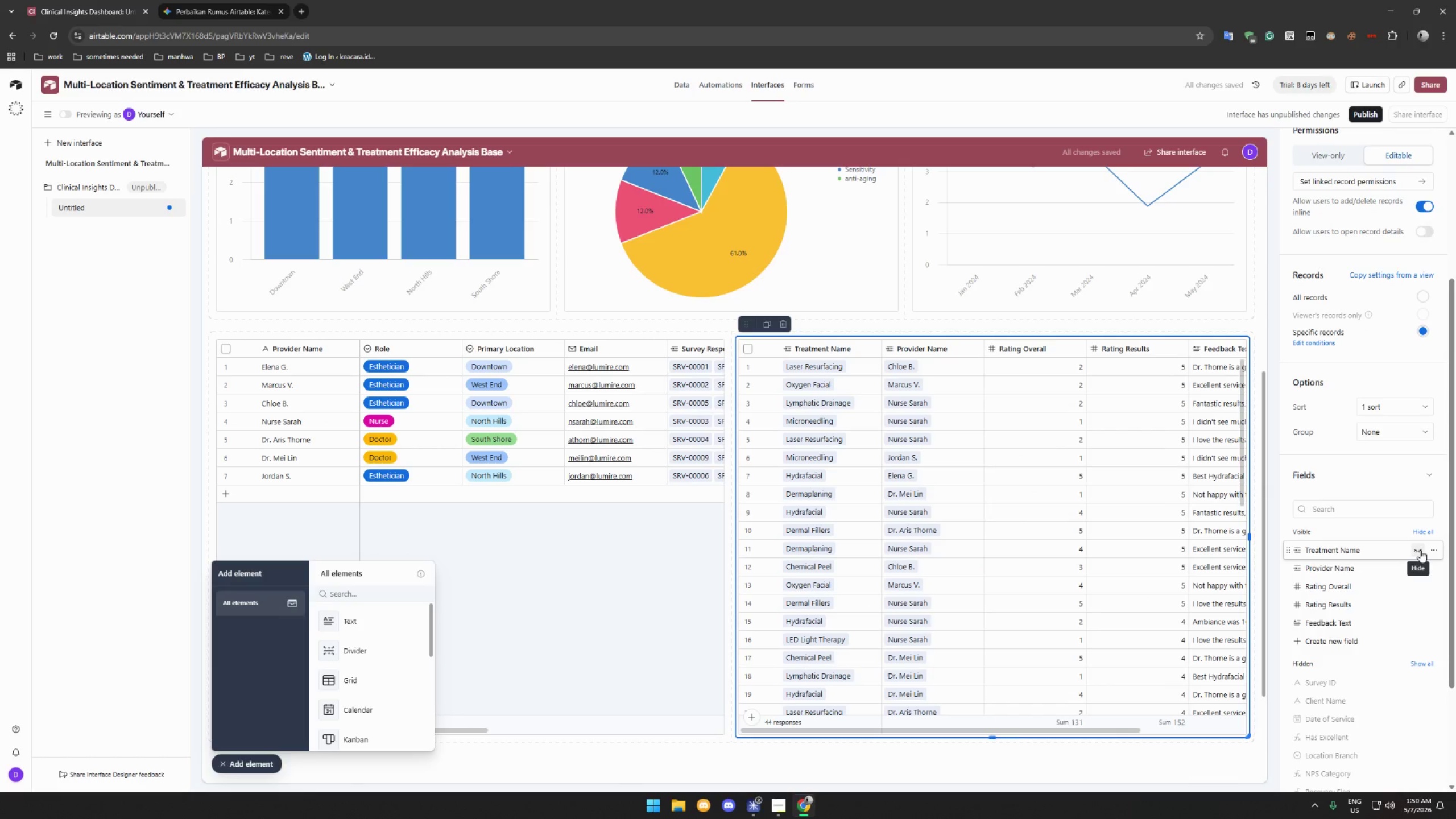 
wait(5.22)
 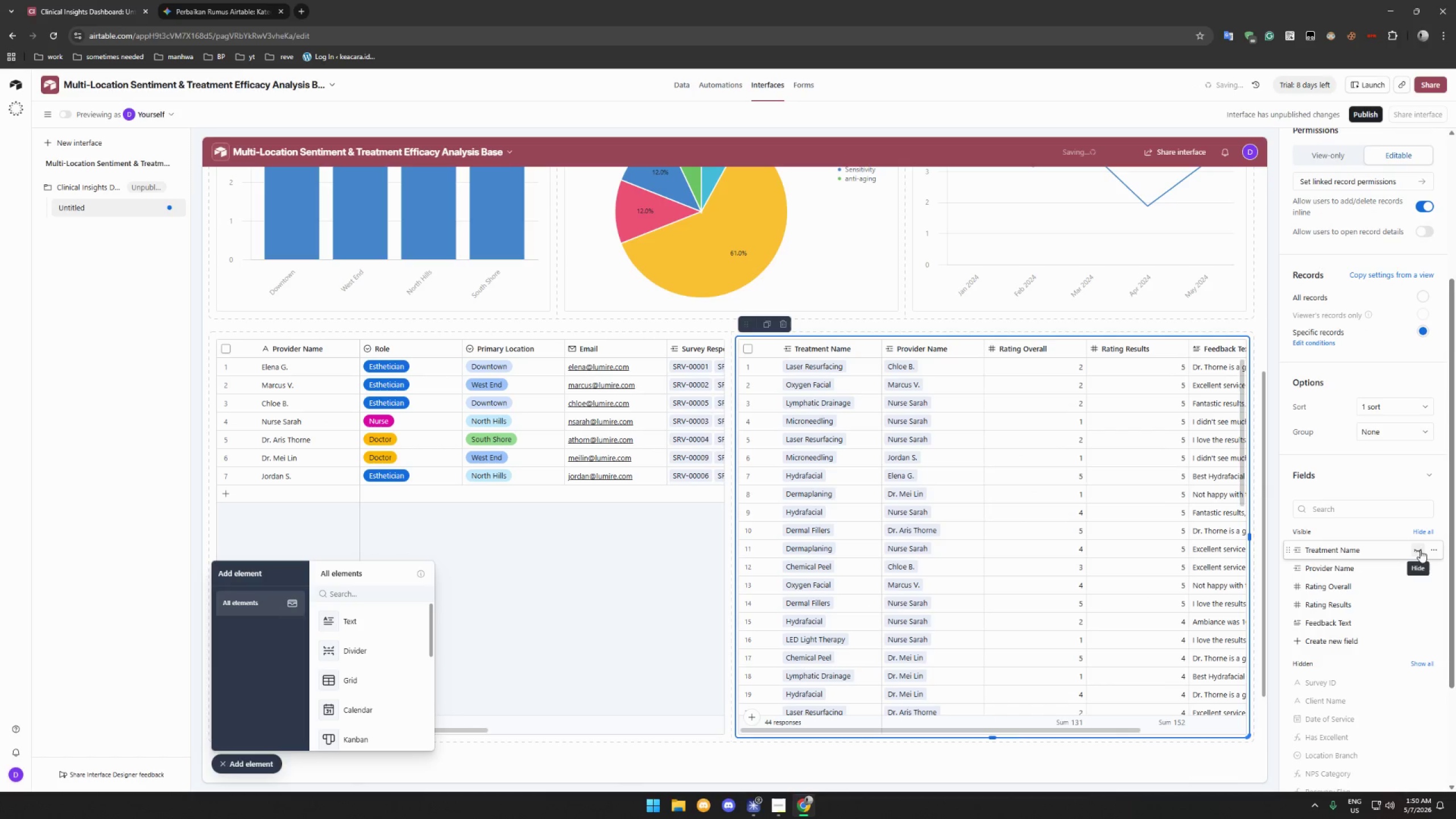 
scroll: coordinate [1408, 675], scroll_direction: down, amount: 10.0
 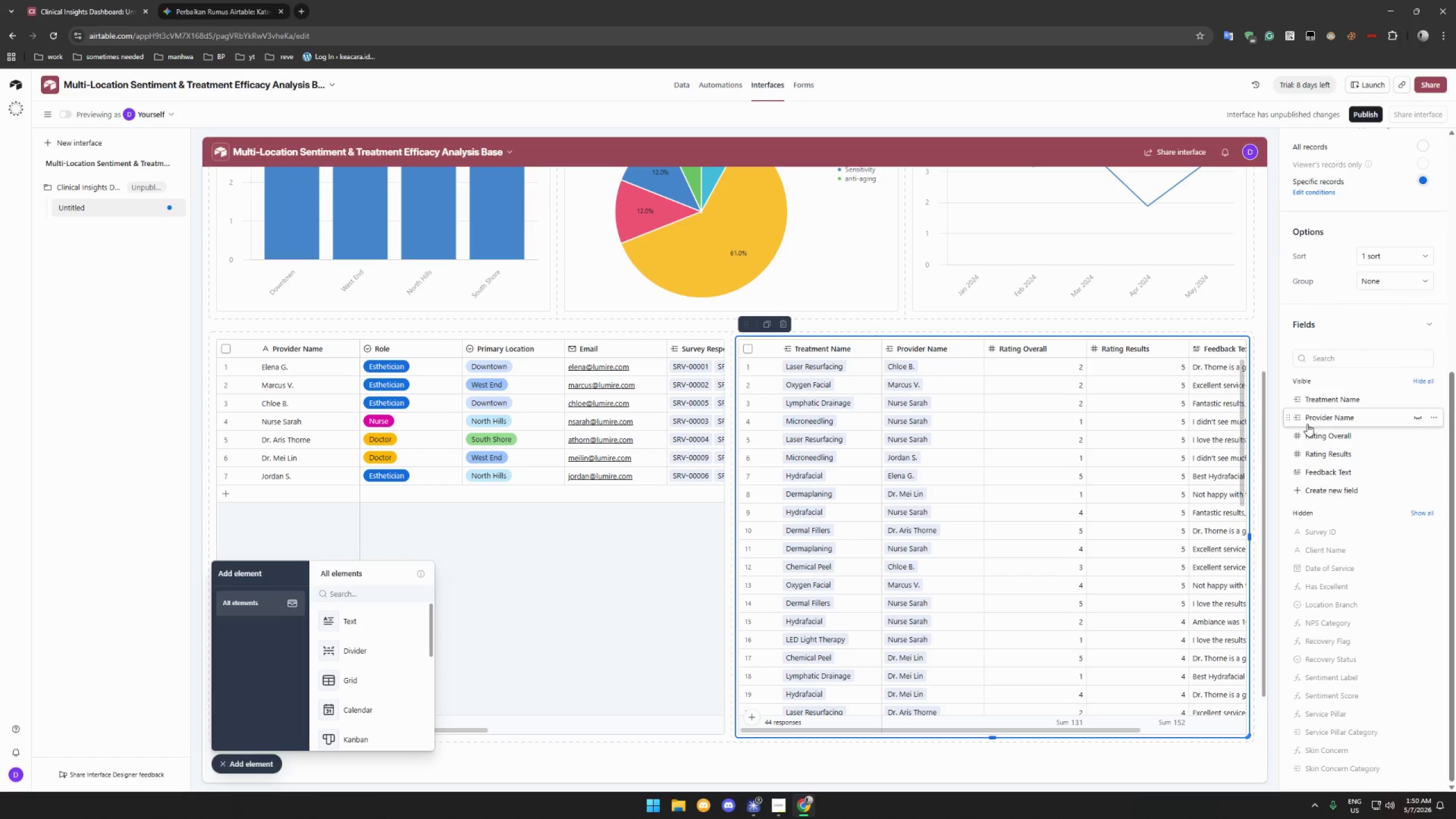 
left_click_drag(start_coordinate=[1289, 417], to_coordinate=[1290, 397])
 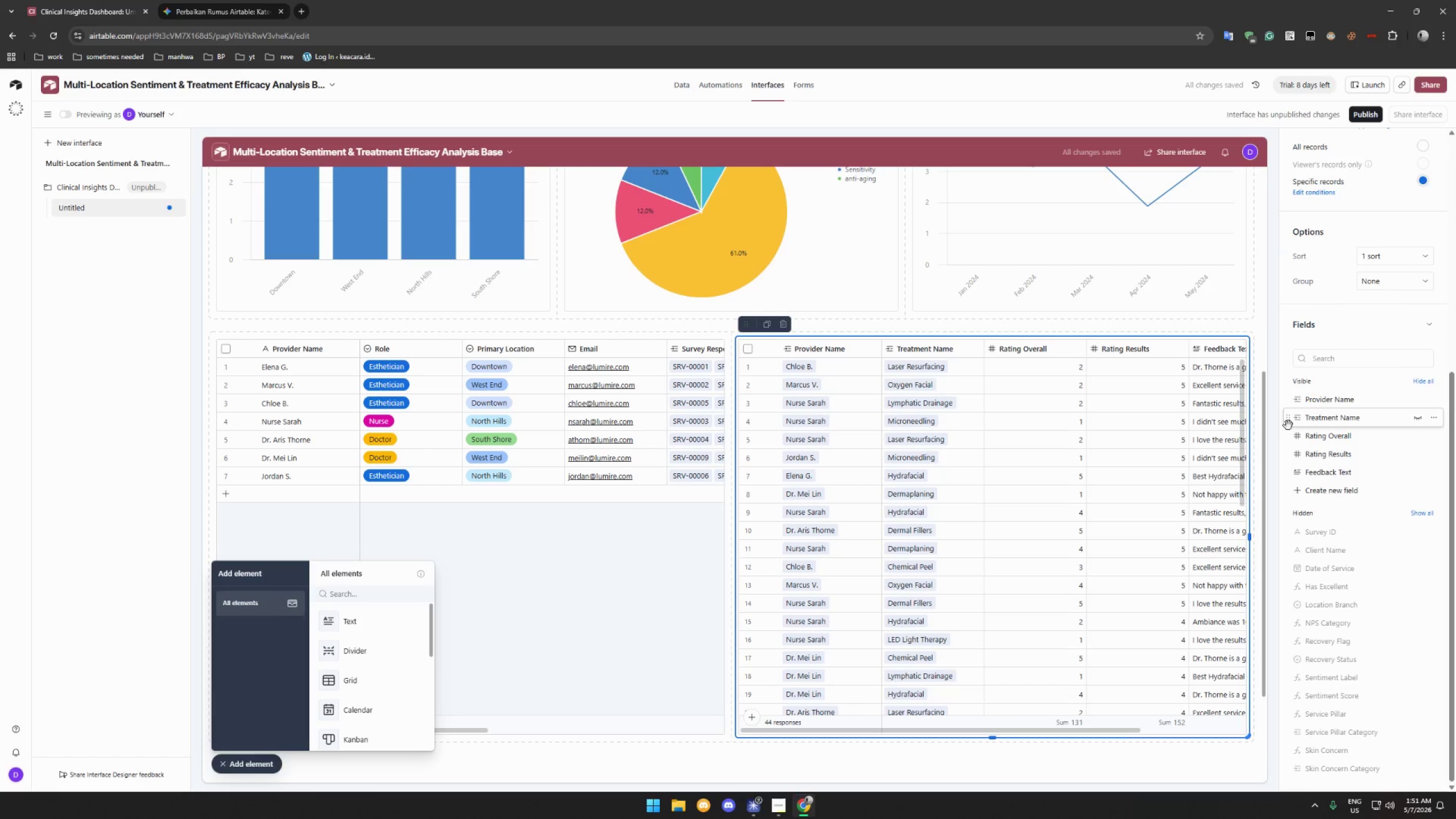 
mouse_move([1327, 443])
 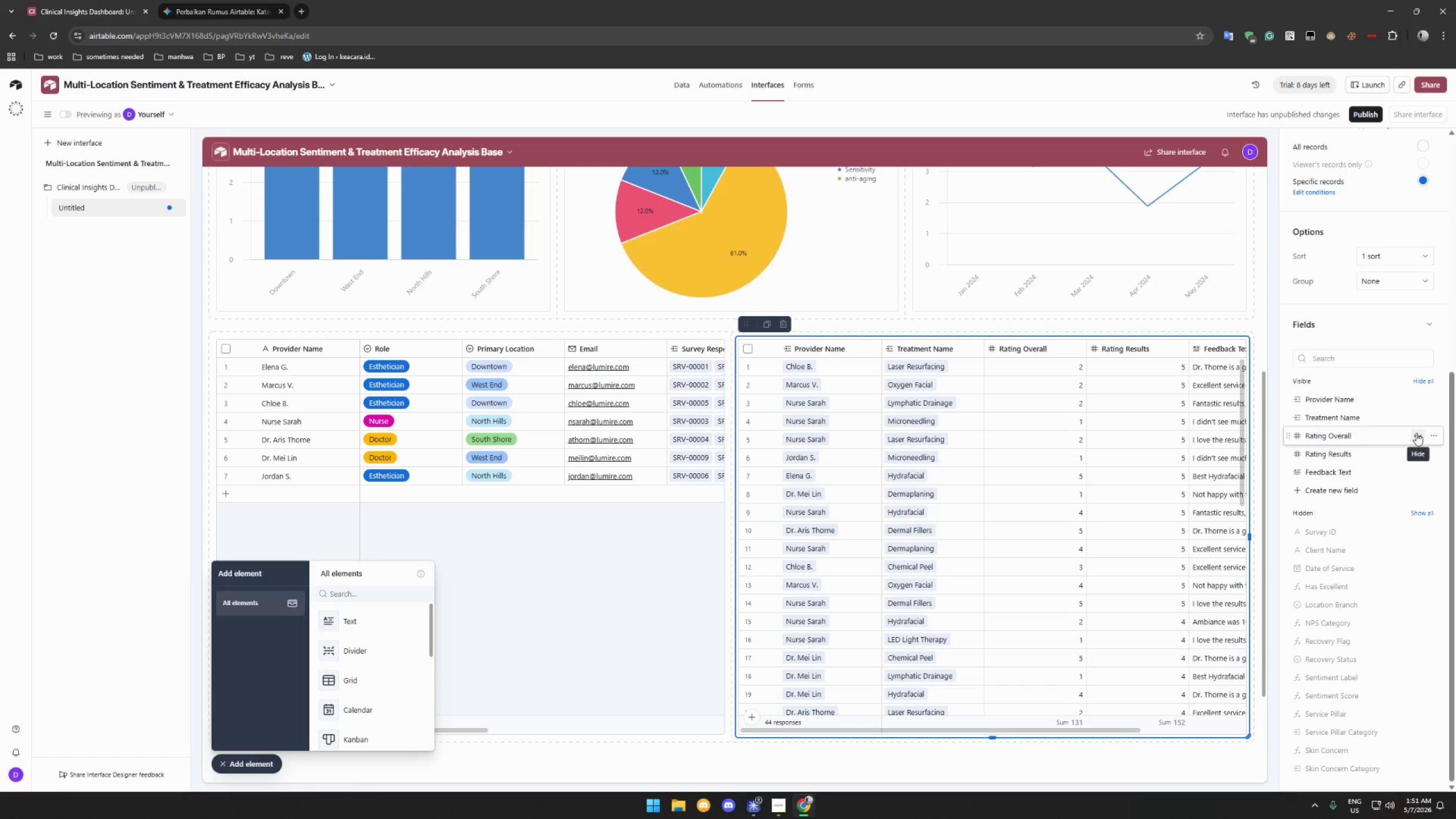 
wait(6.02)
 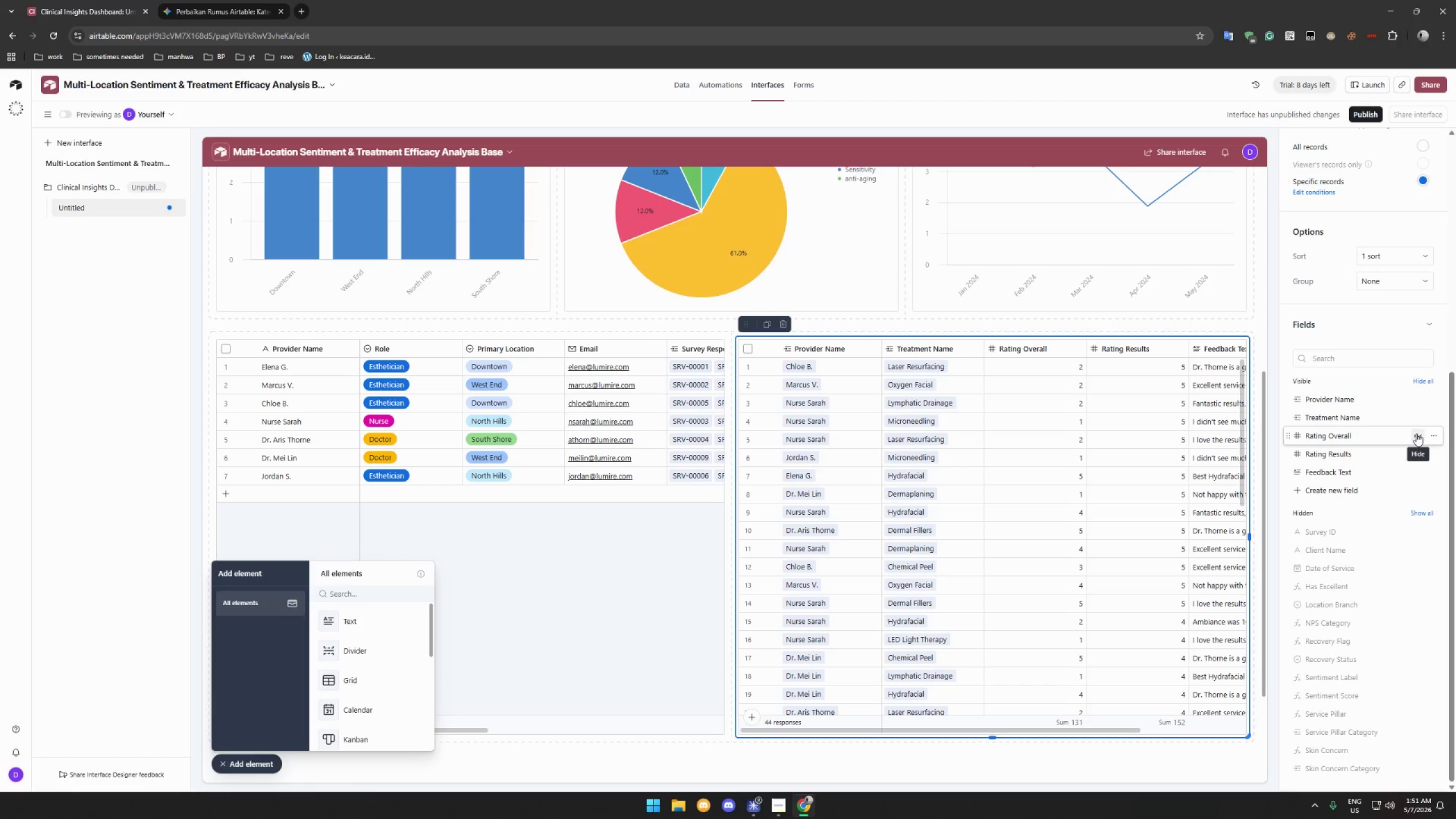 
left_click([1416, 433])
 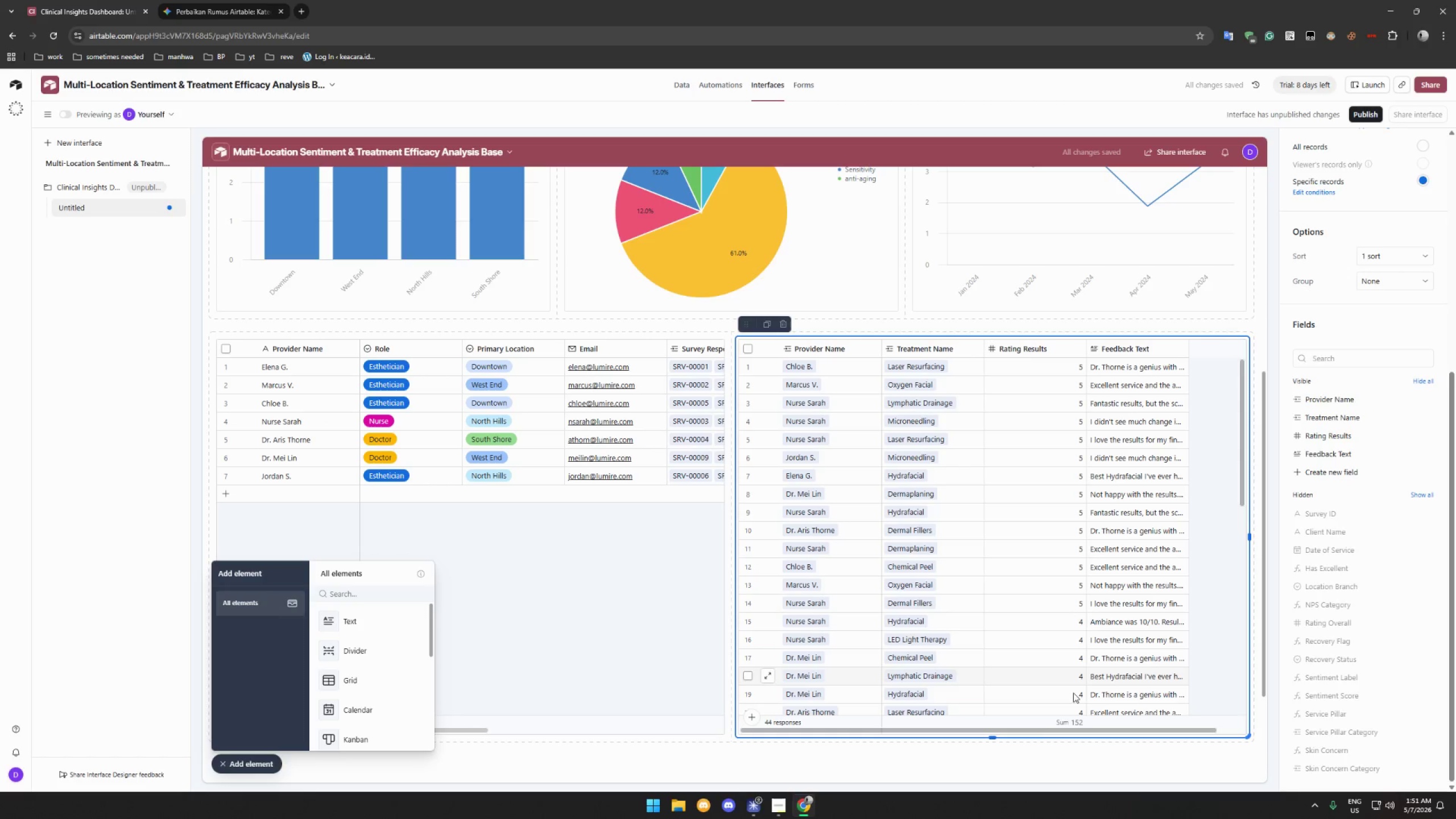 
left_click([1186, 433])
 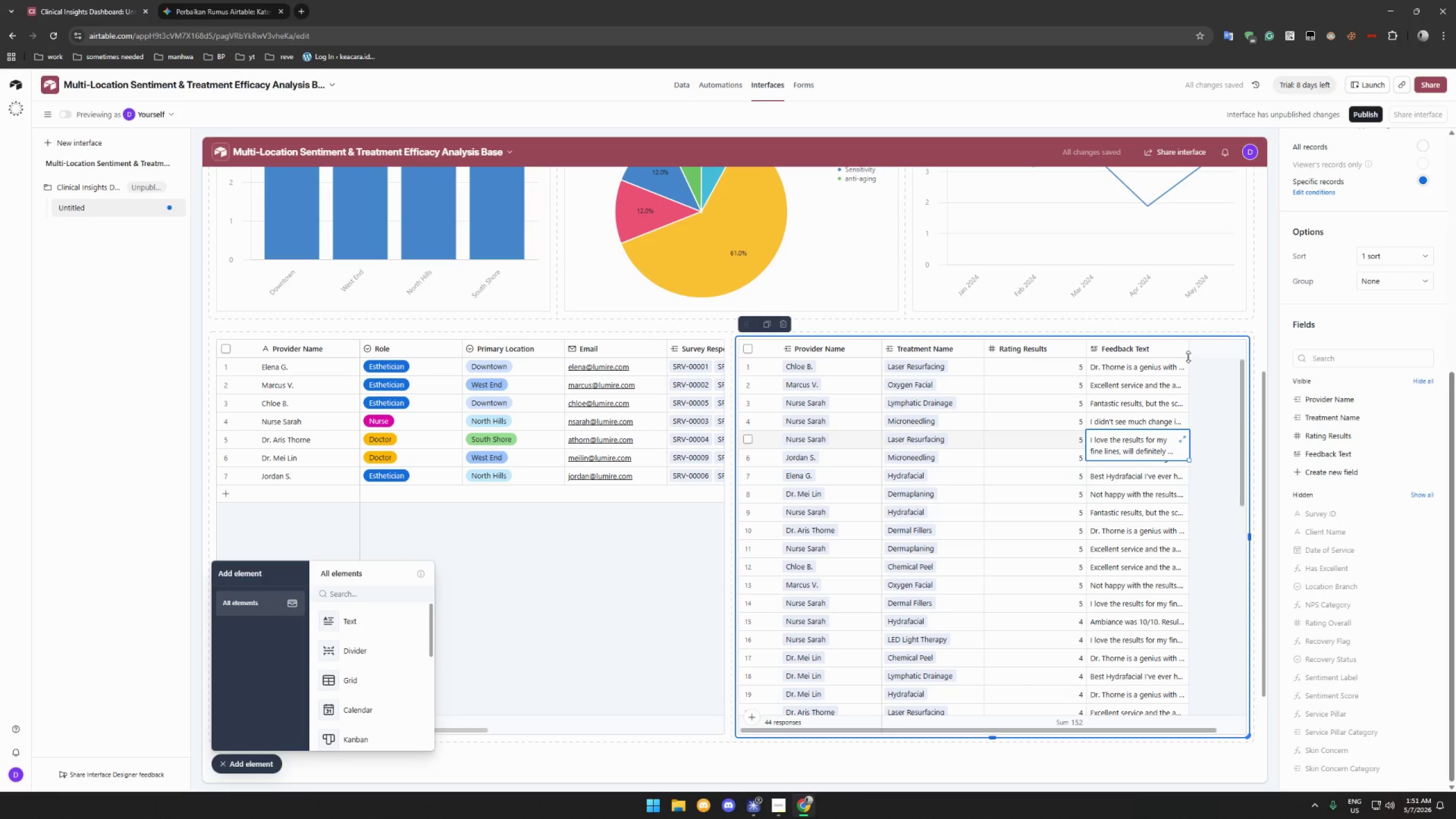 
left_click_drag(start_coordinate=[1187, 348], to_coordinate=[1236, 350])
 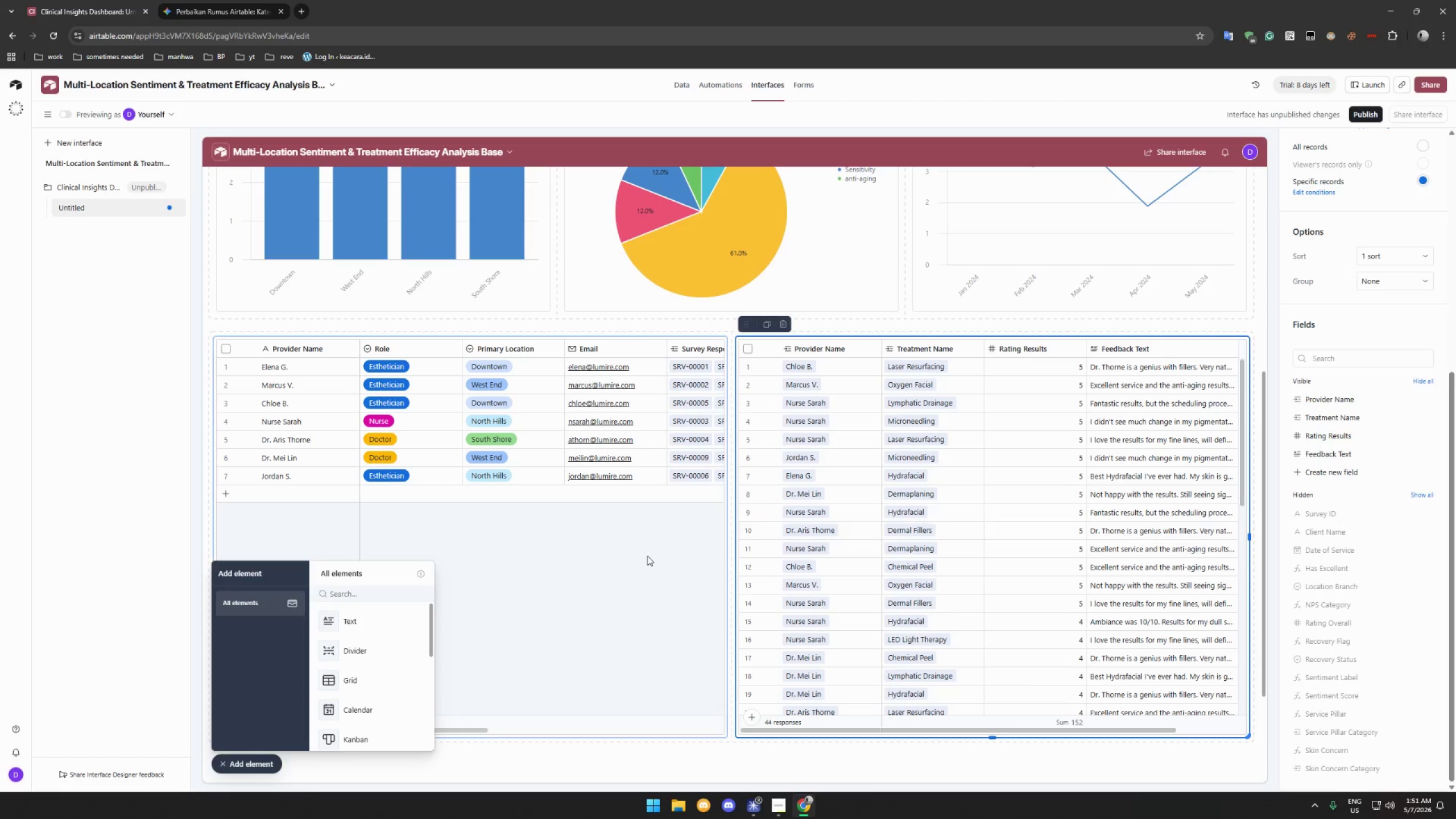 